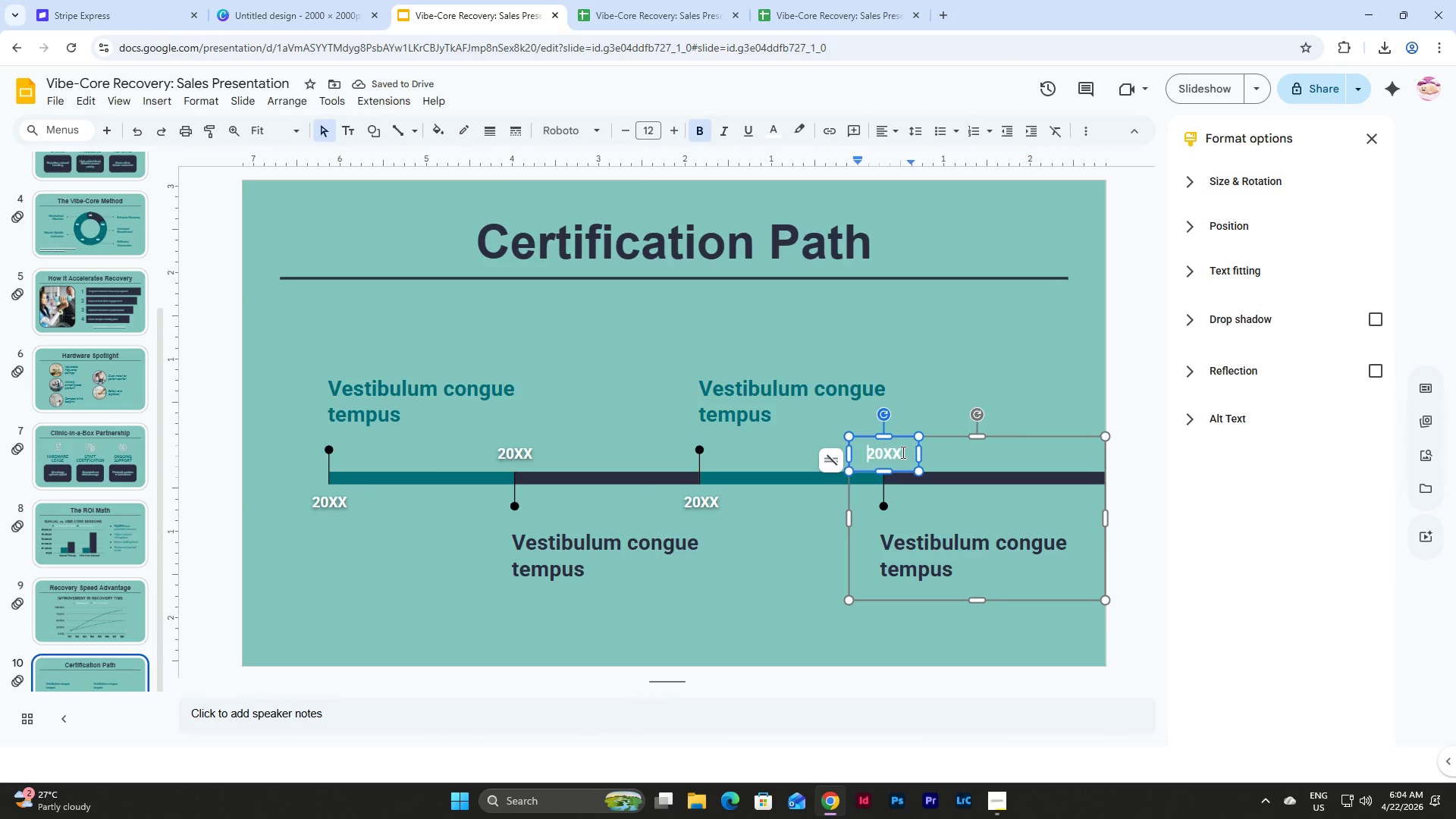 
left_click_drag(start_coordinate=[902, 452], to_coordinate=[854, 452])
 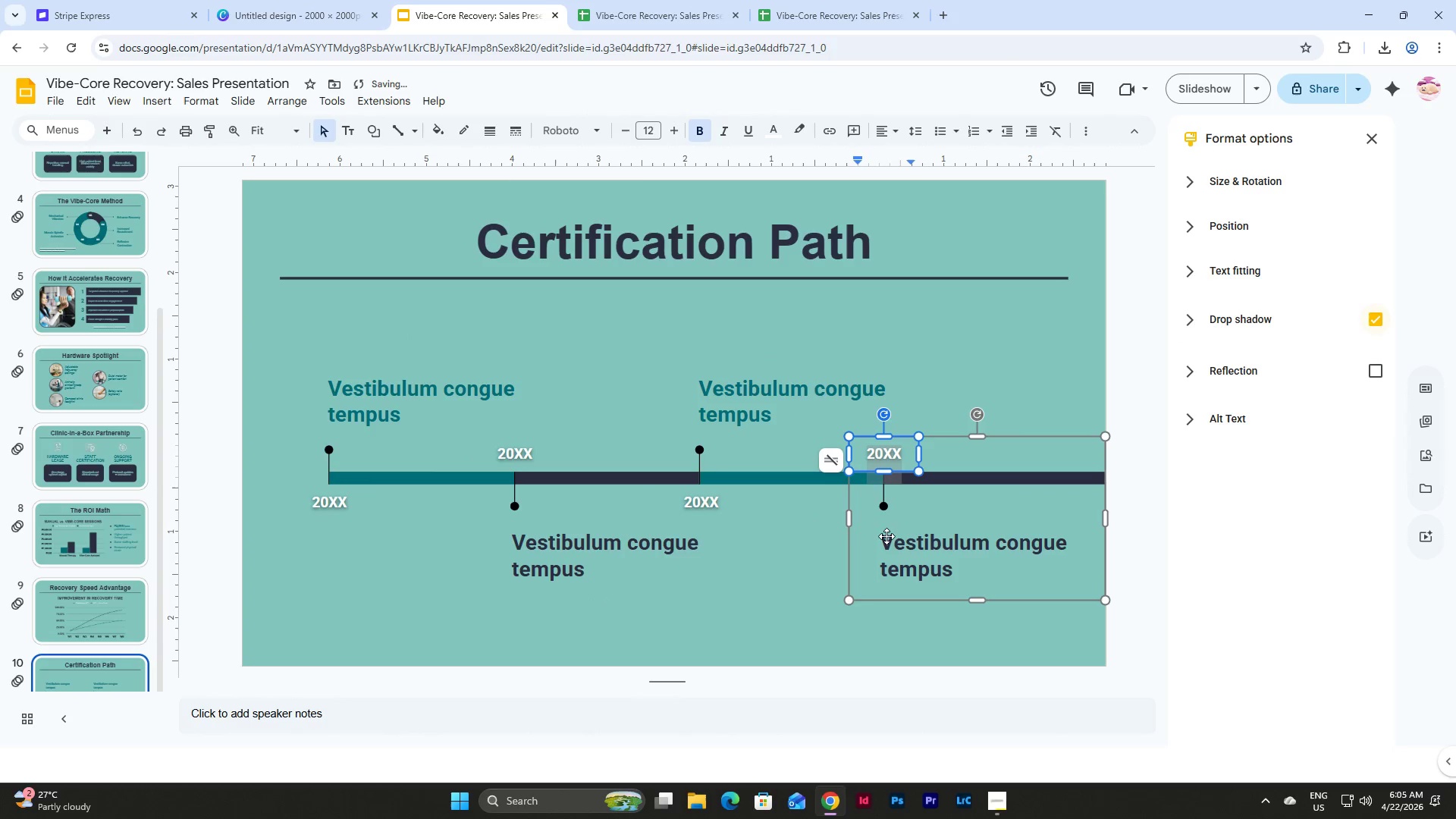 
left_click([708, 623])
 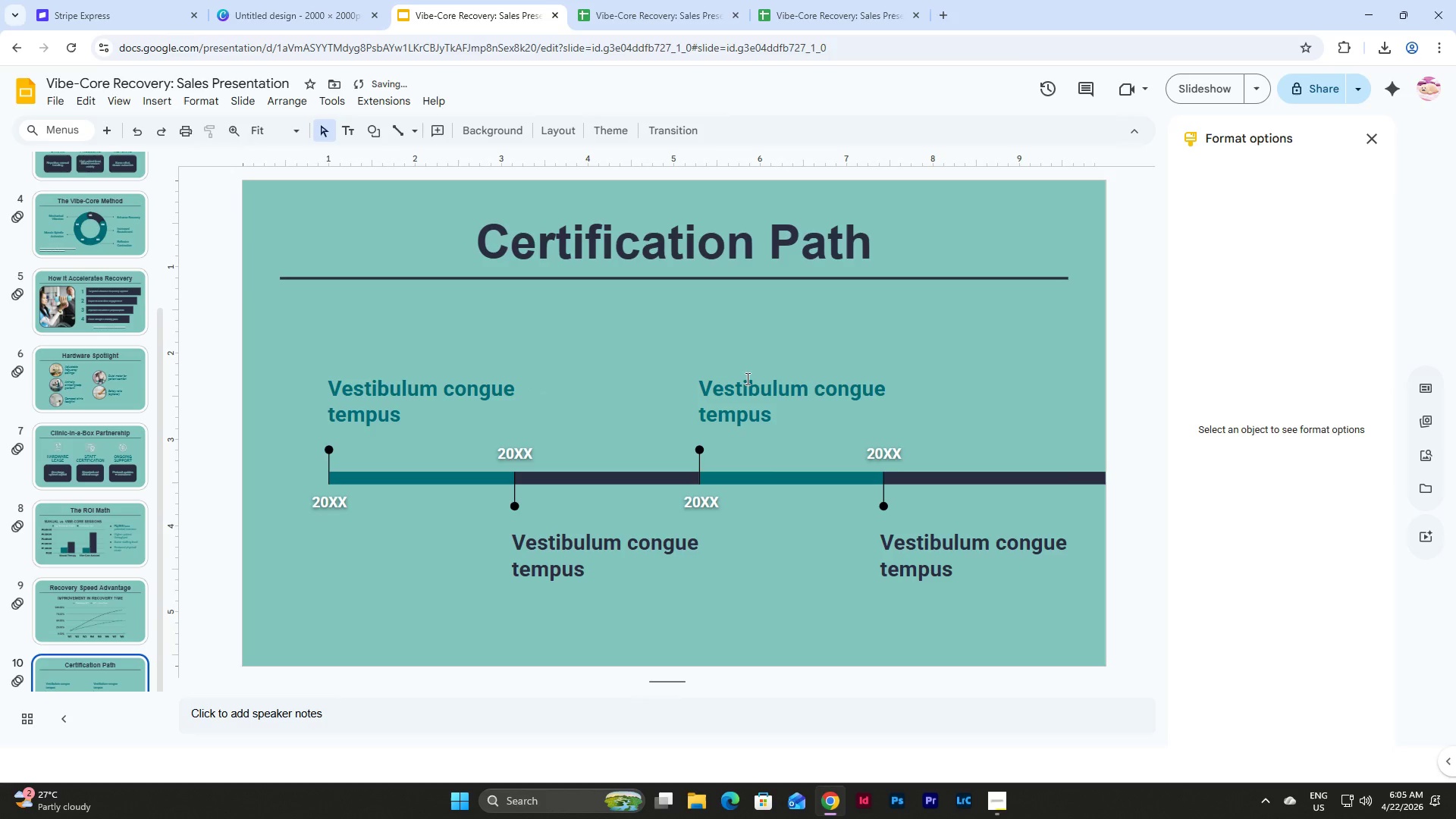 
left_click([745, 378])
 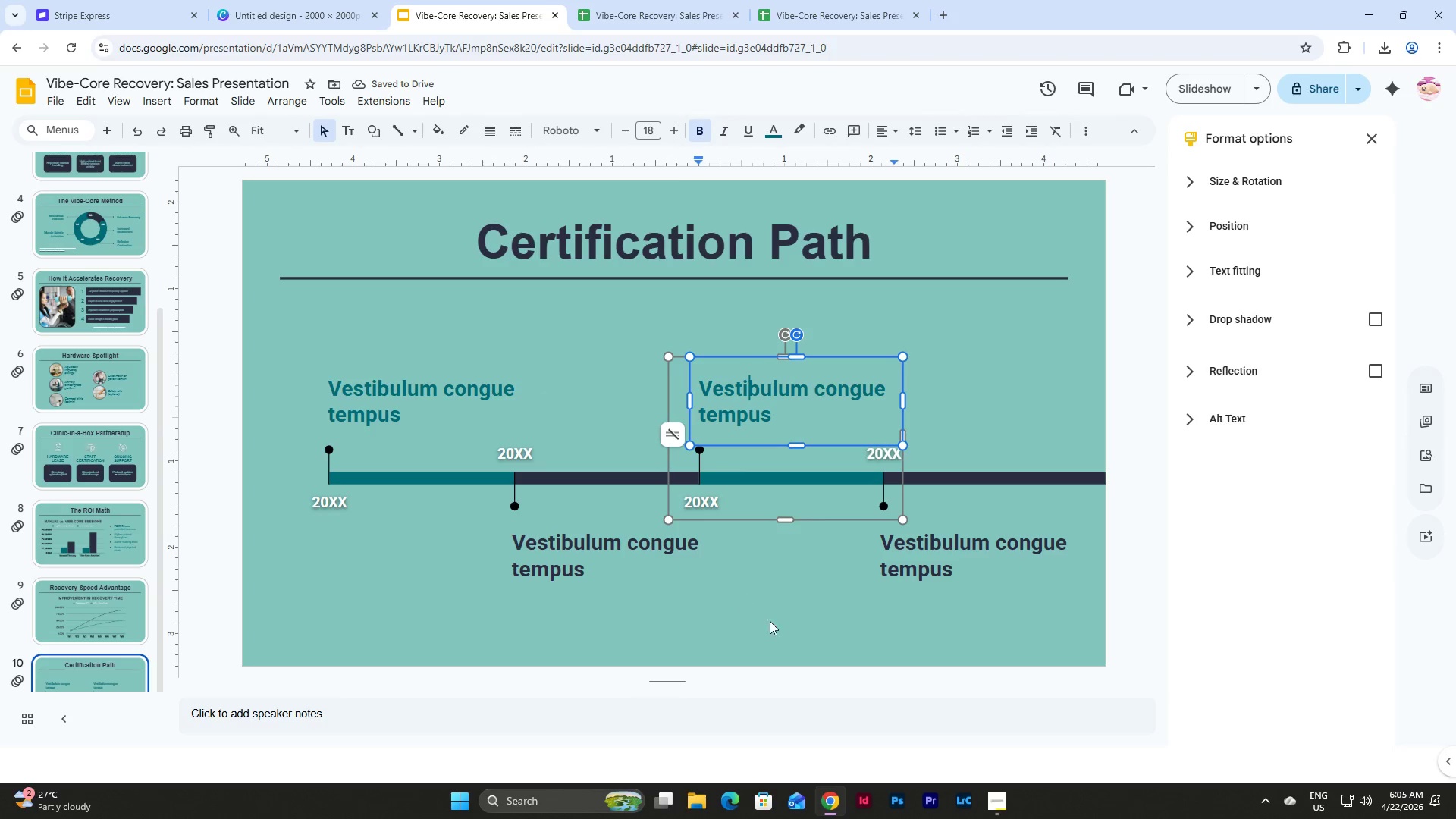 
left_click([841, 612])
 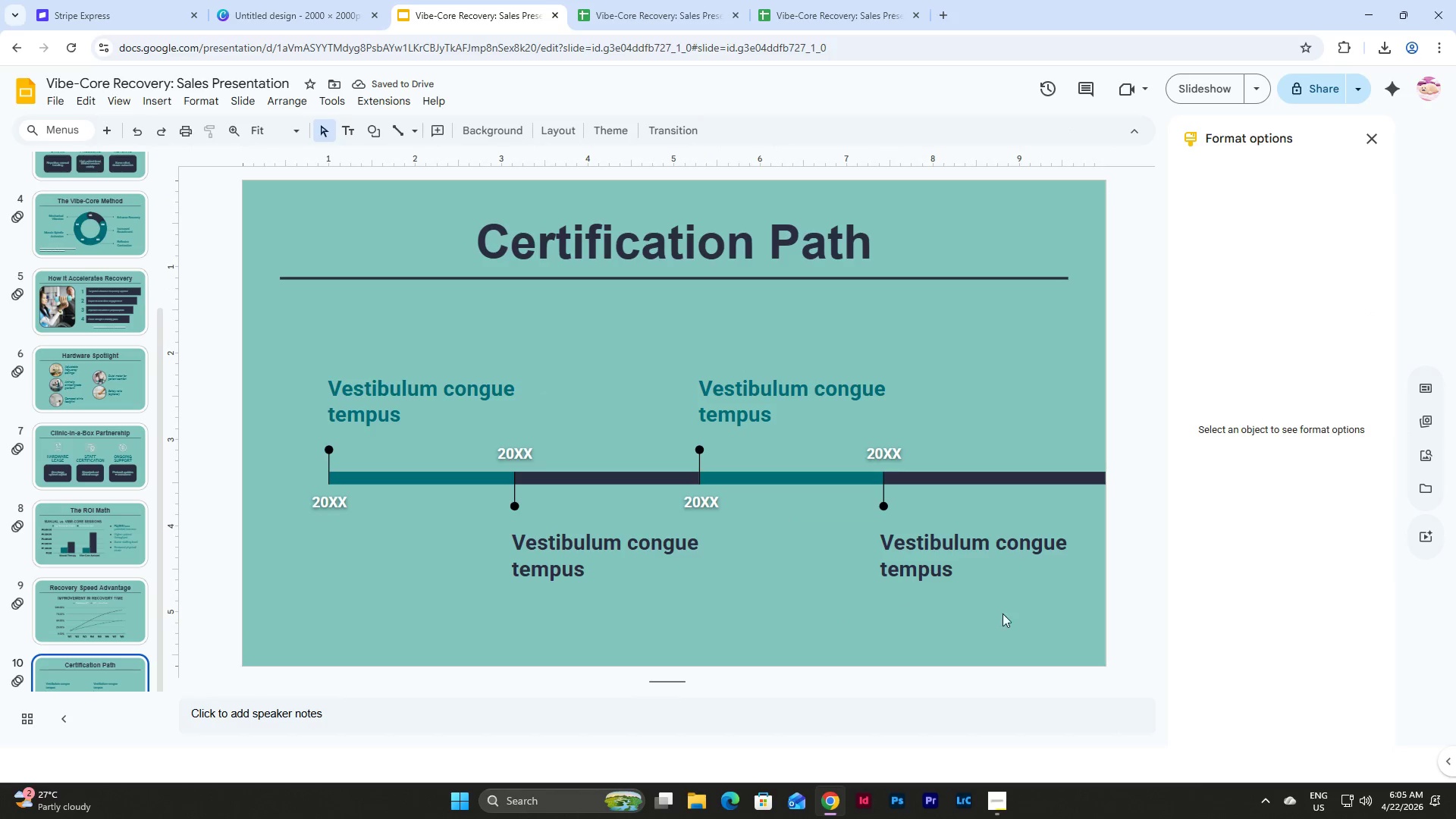 
left_click_drag(start_coordinate=[1009, 615], to_coordinate=[291, 328])
 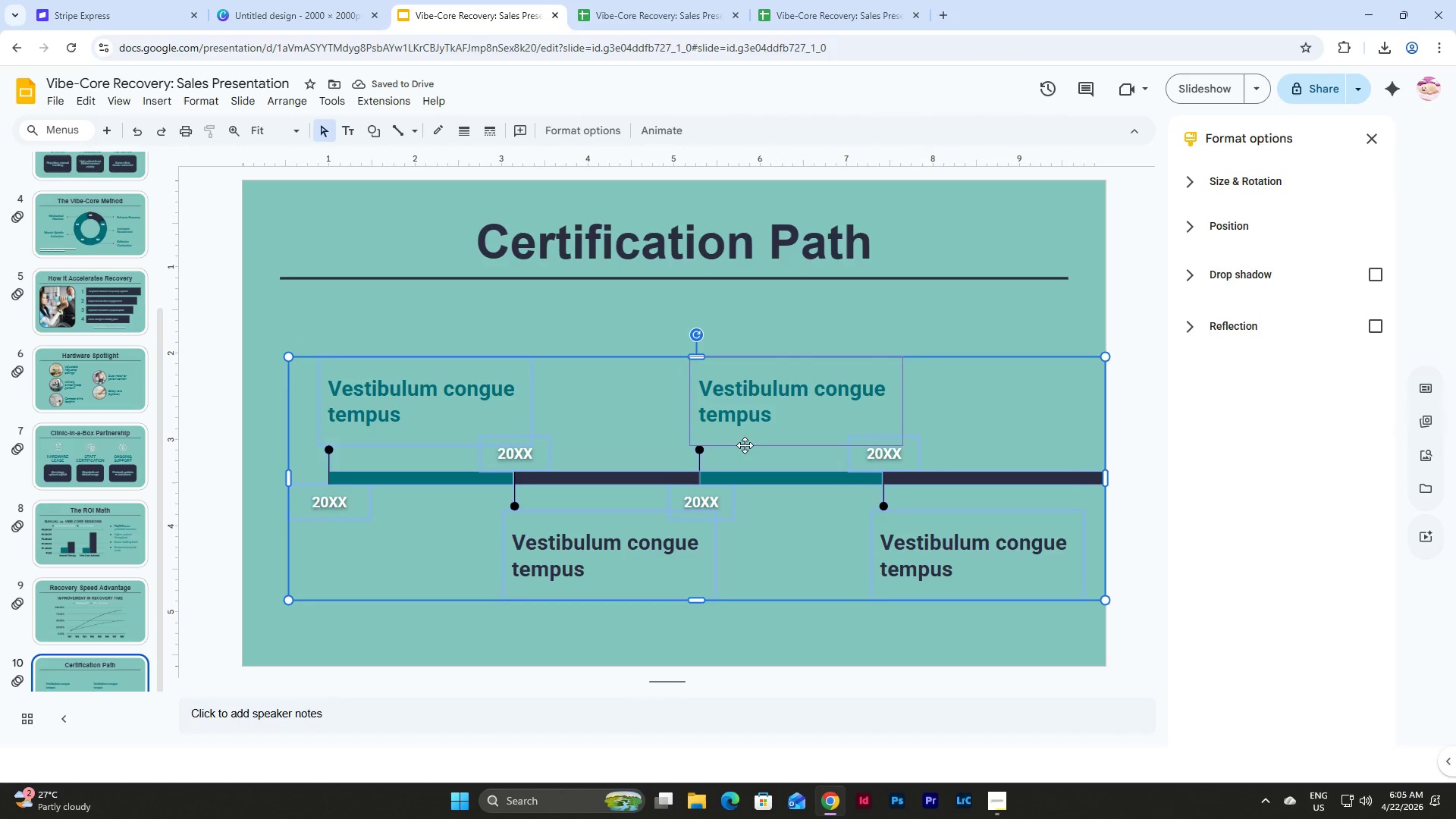 
left_click_drag(start_coordinate=[745, 445], to_coordinate=[720, 414])
 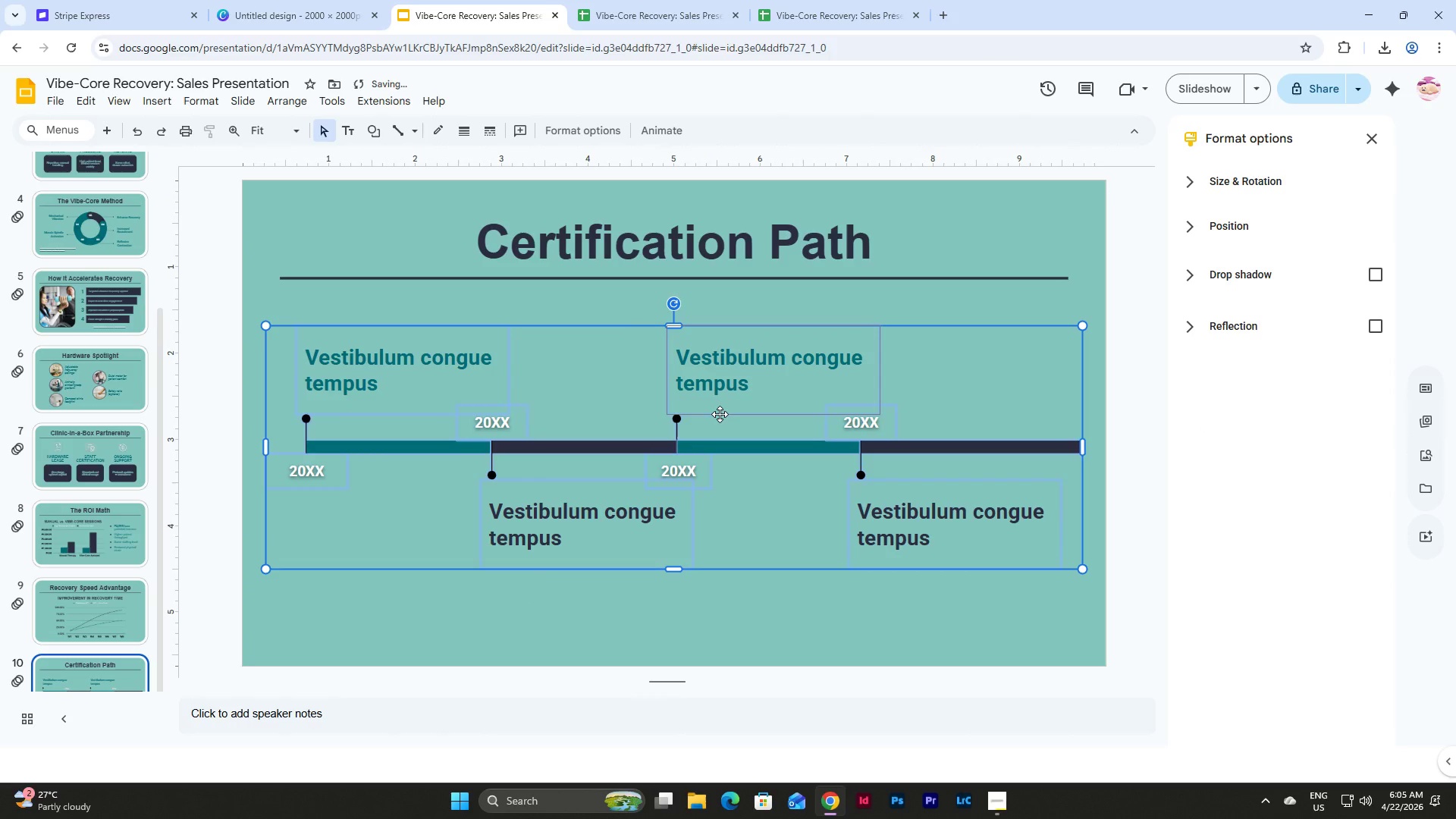 
left_click_drag(start_coordinate=[720, 414], to_coordinate=[720, 428])
 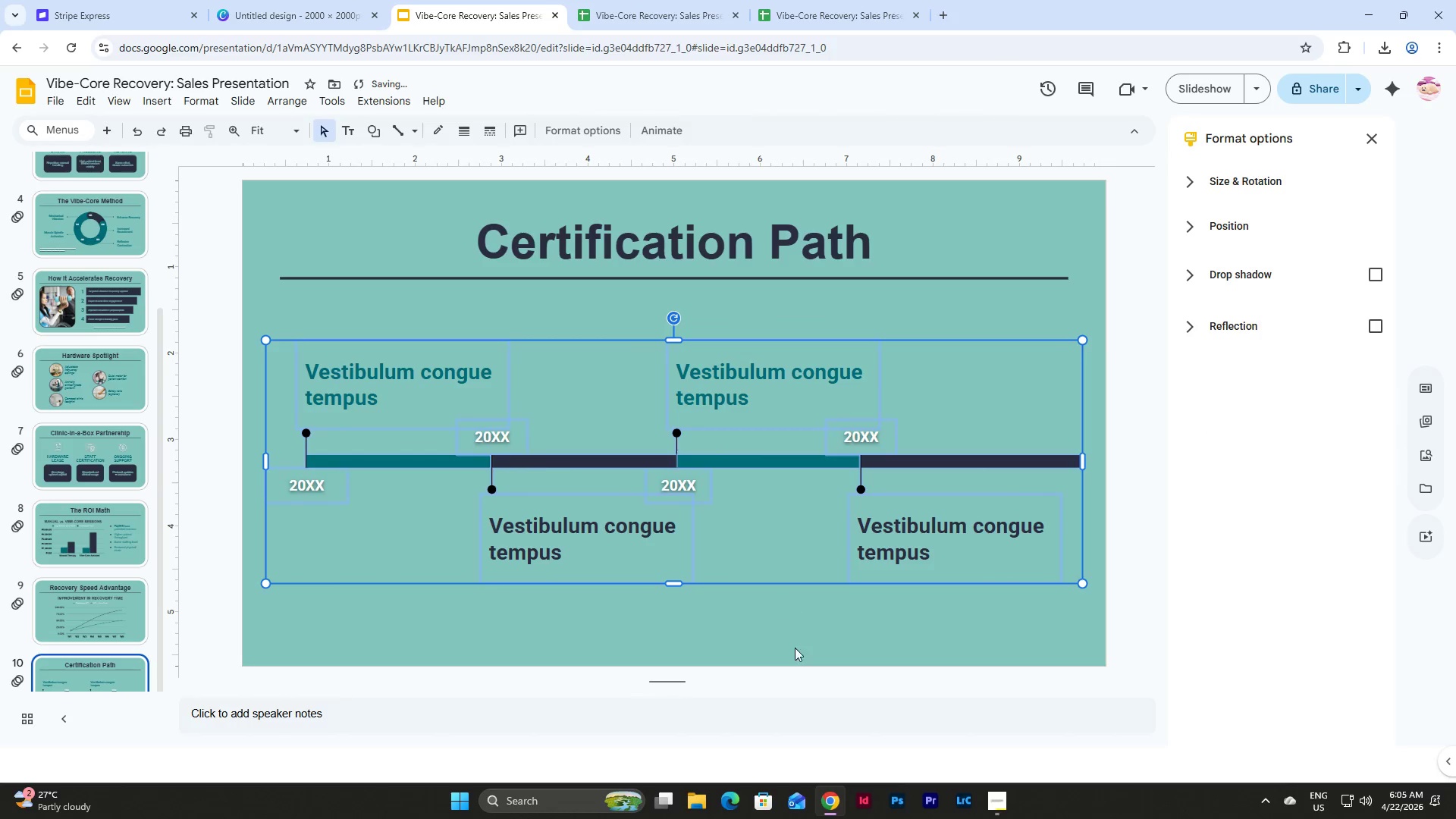 
left_click([807, 627])
 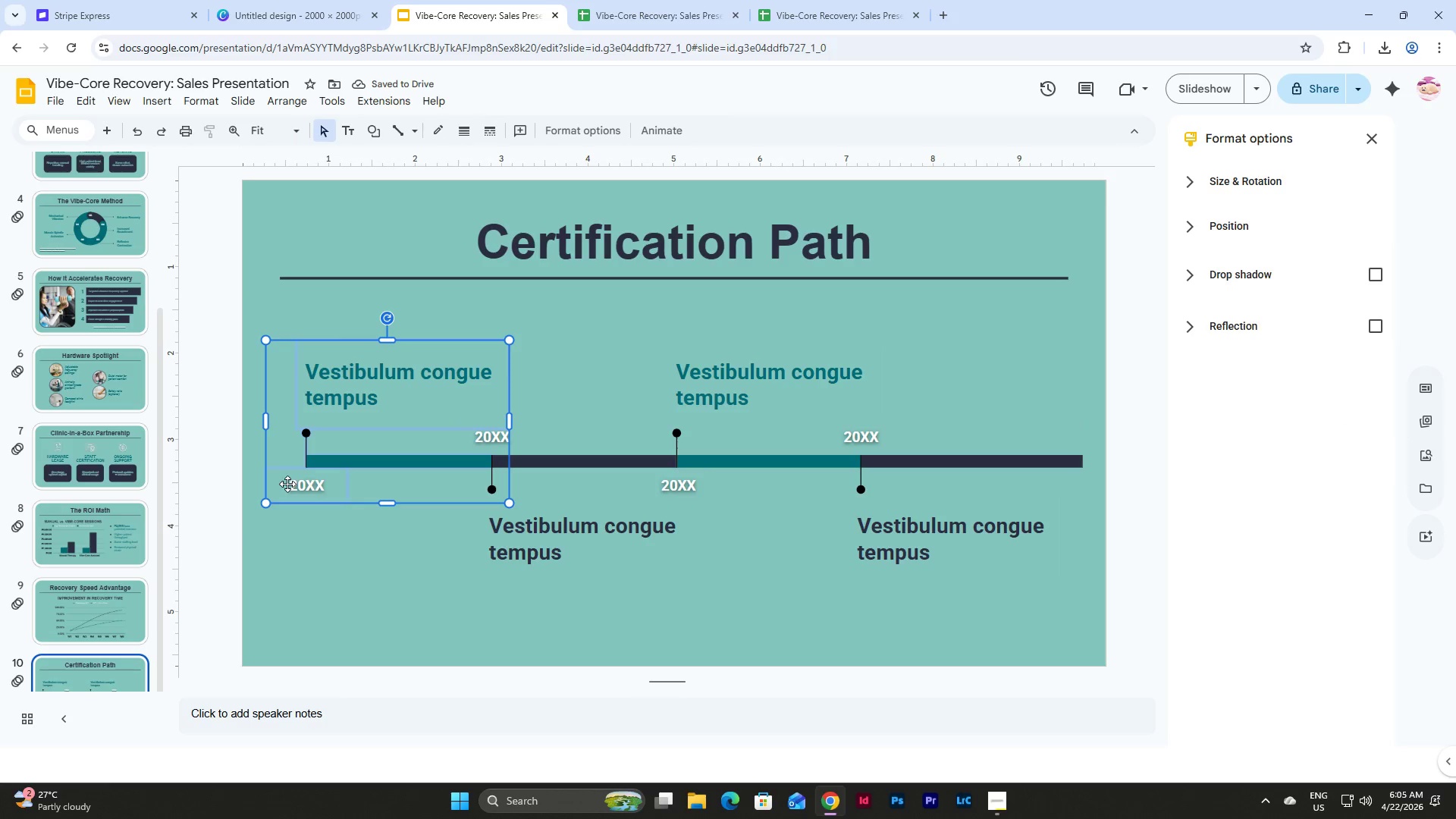 
double_click([315, 484])
 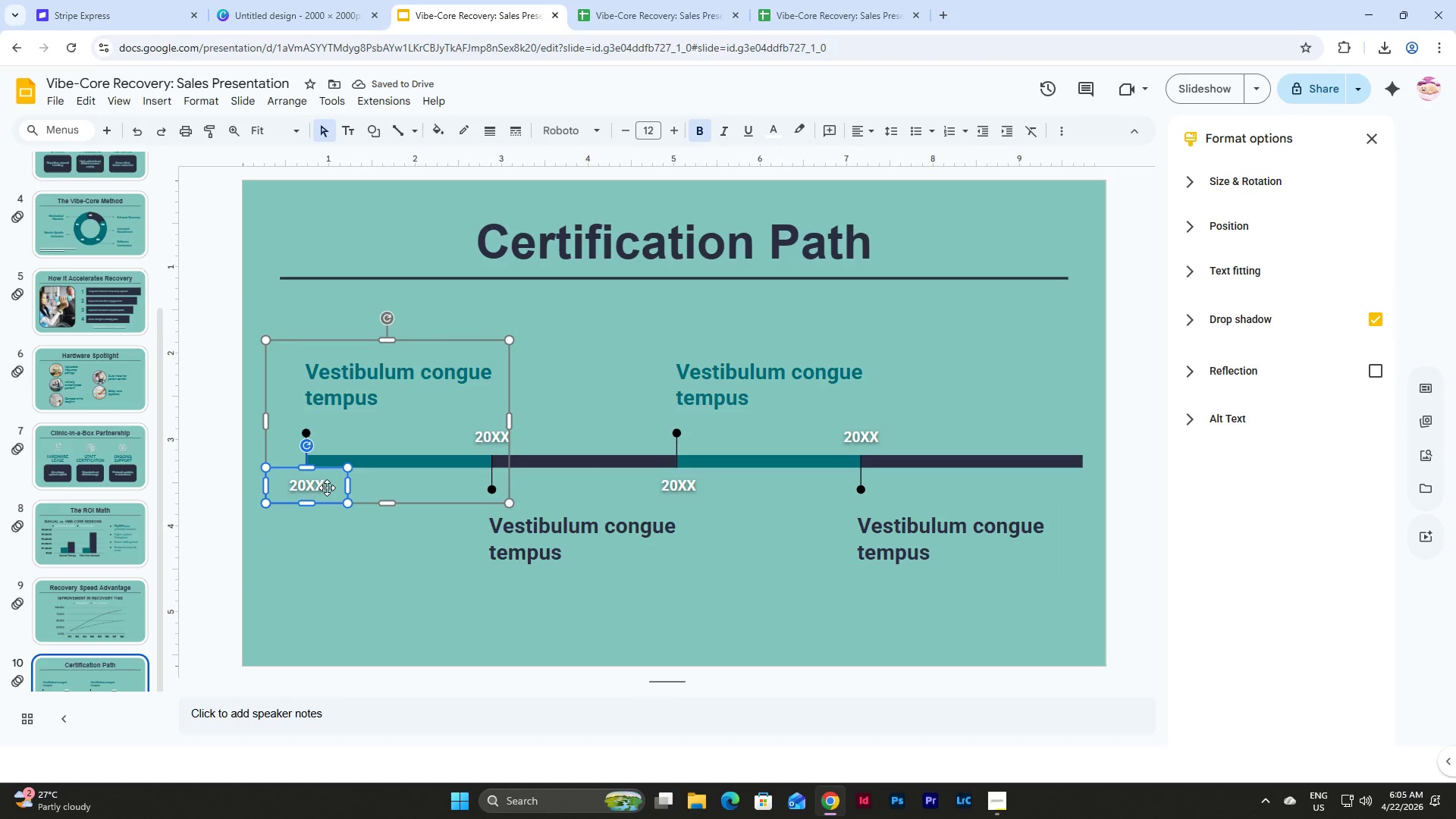 
left_click([327, 488])
 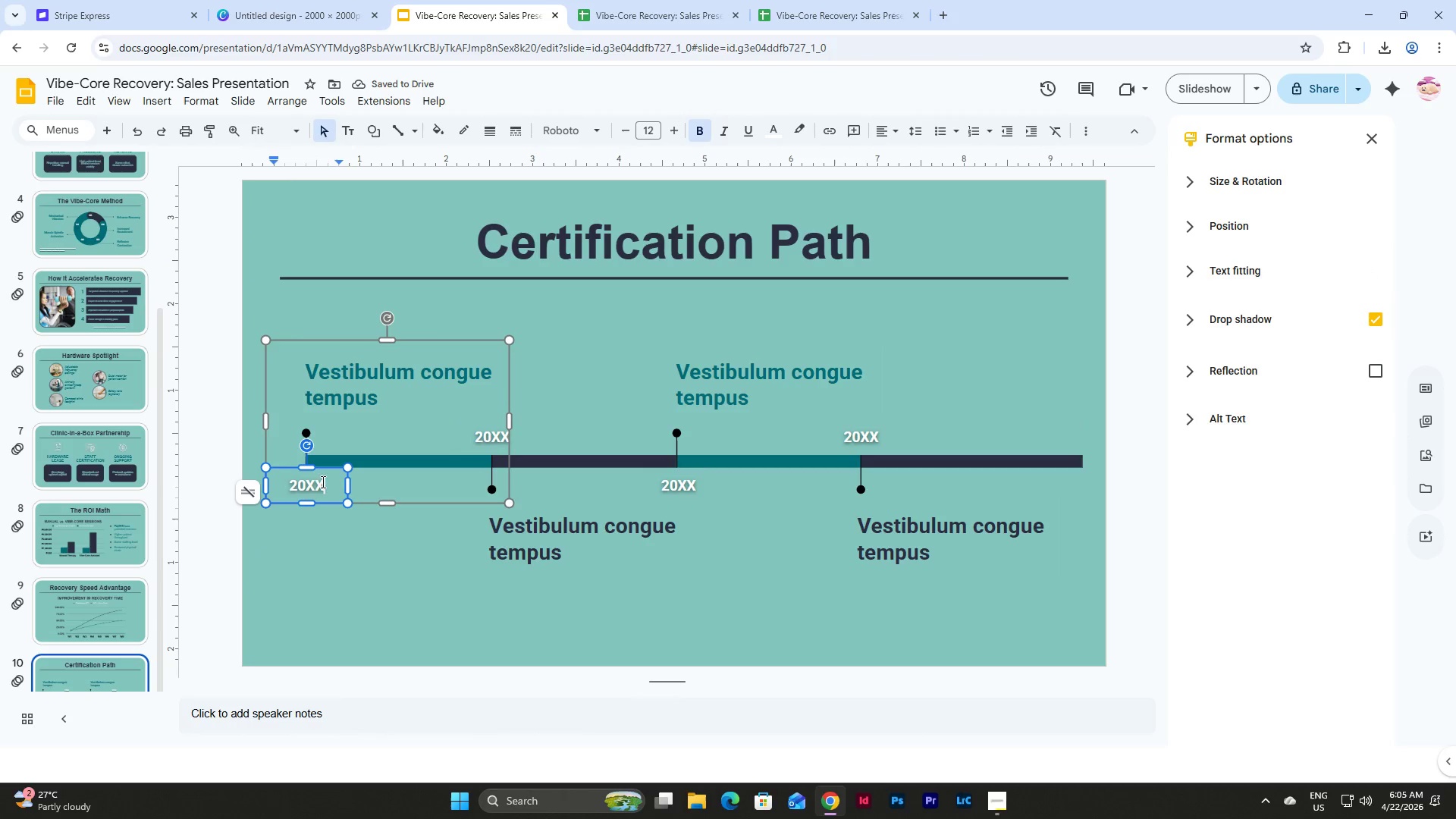 
left_click_drag(start_coordinate=[327, 483], to_coordinate=[285, 480])
 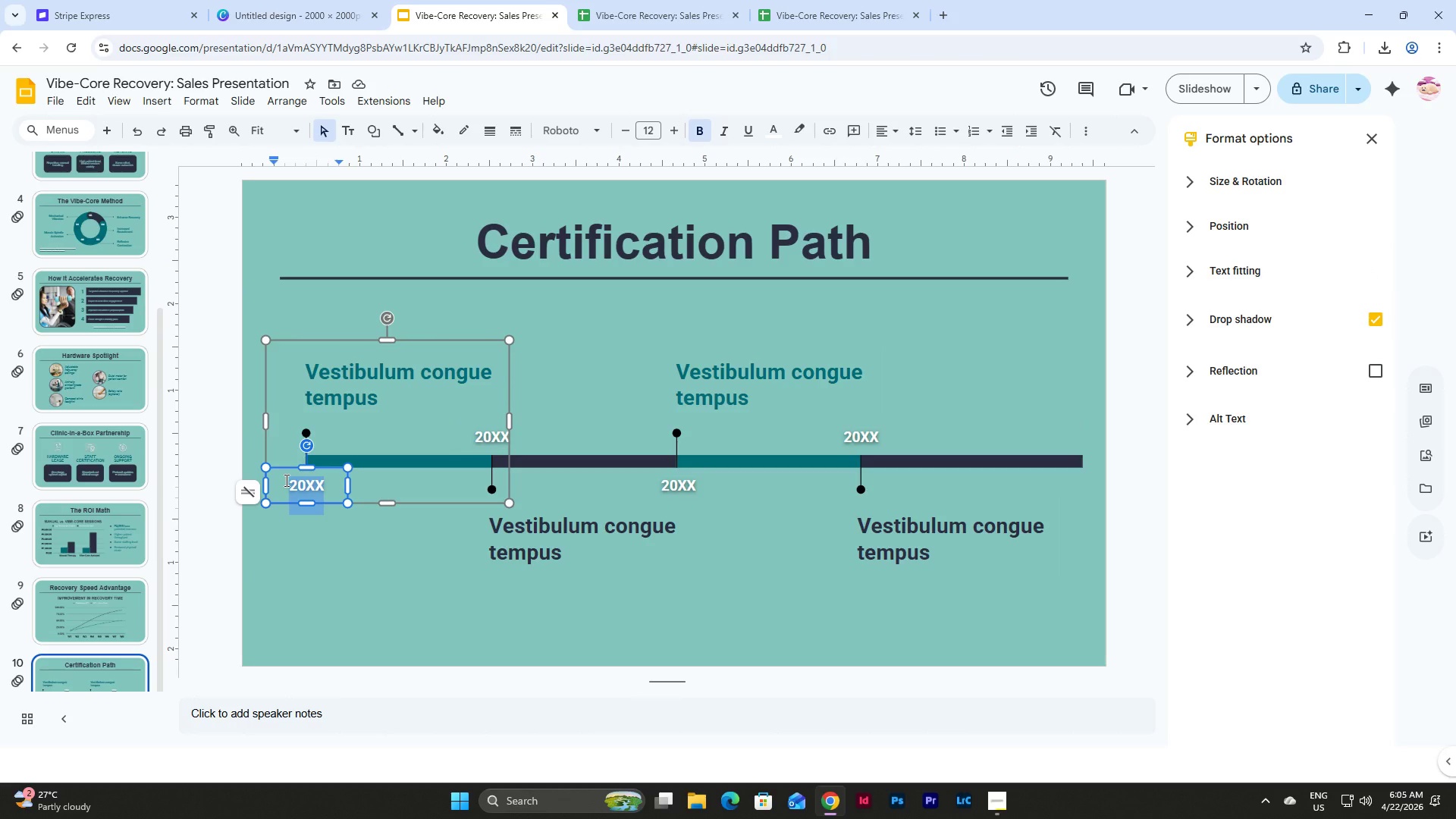 
type(STEP 1)
 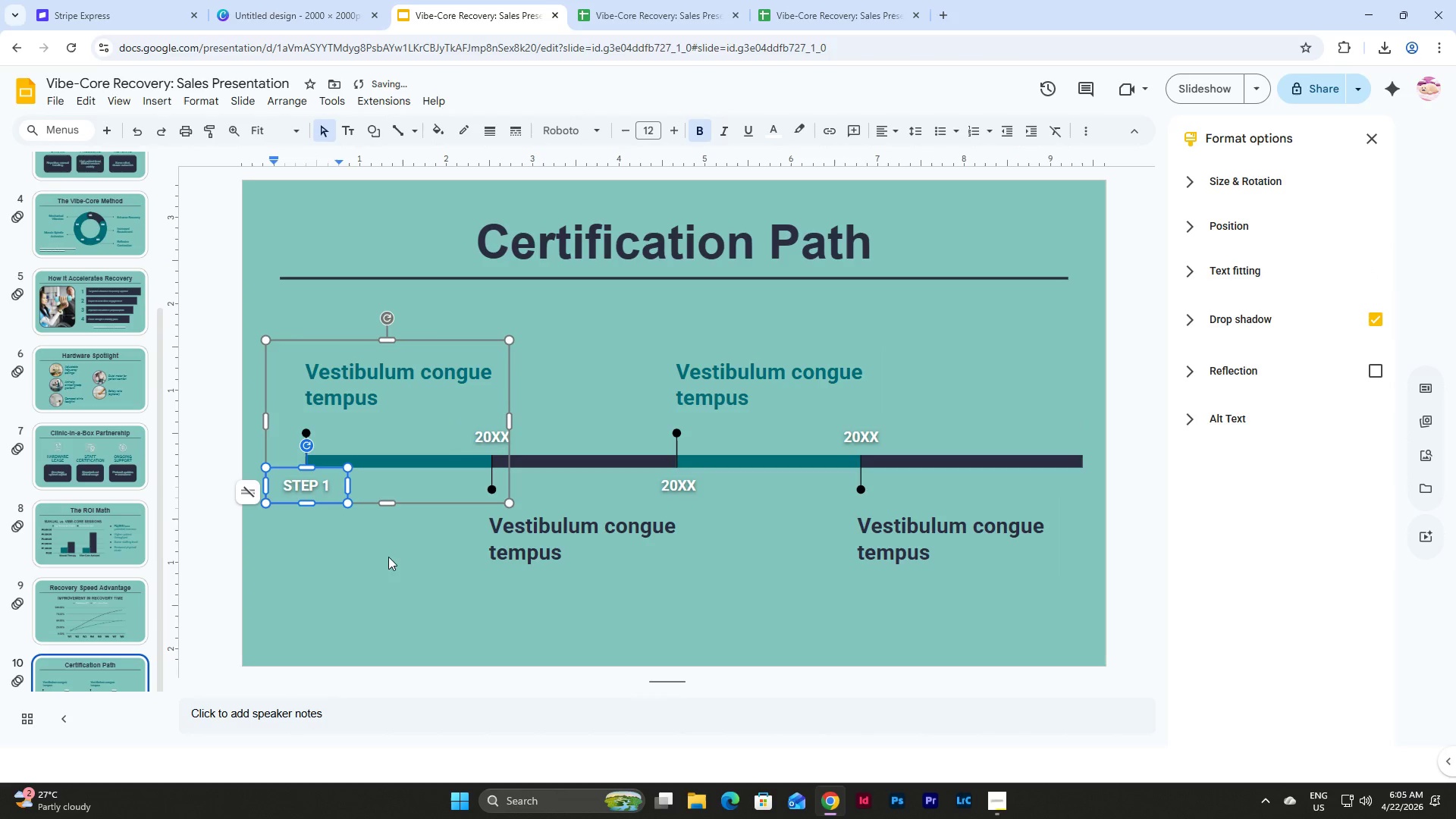 
left_click([417, 590])
 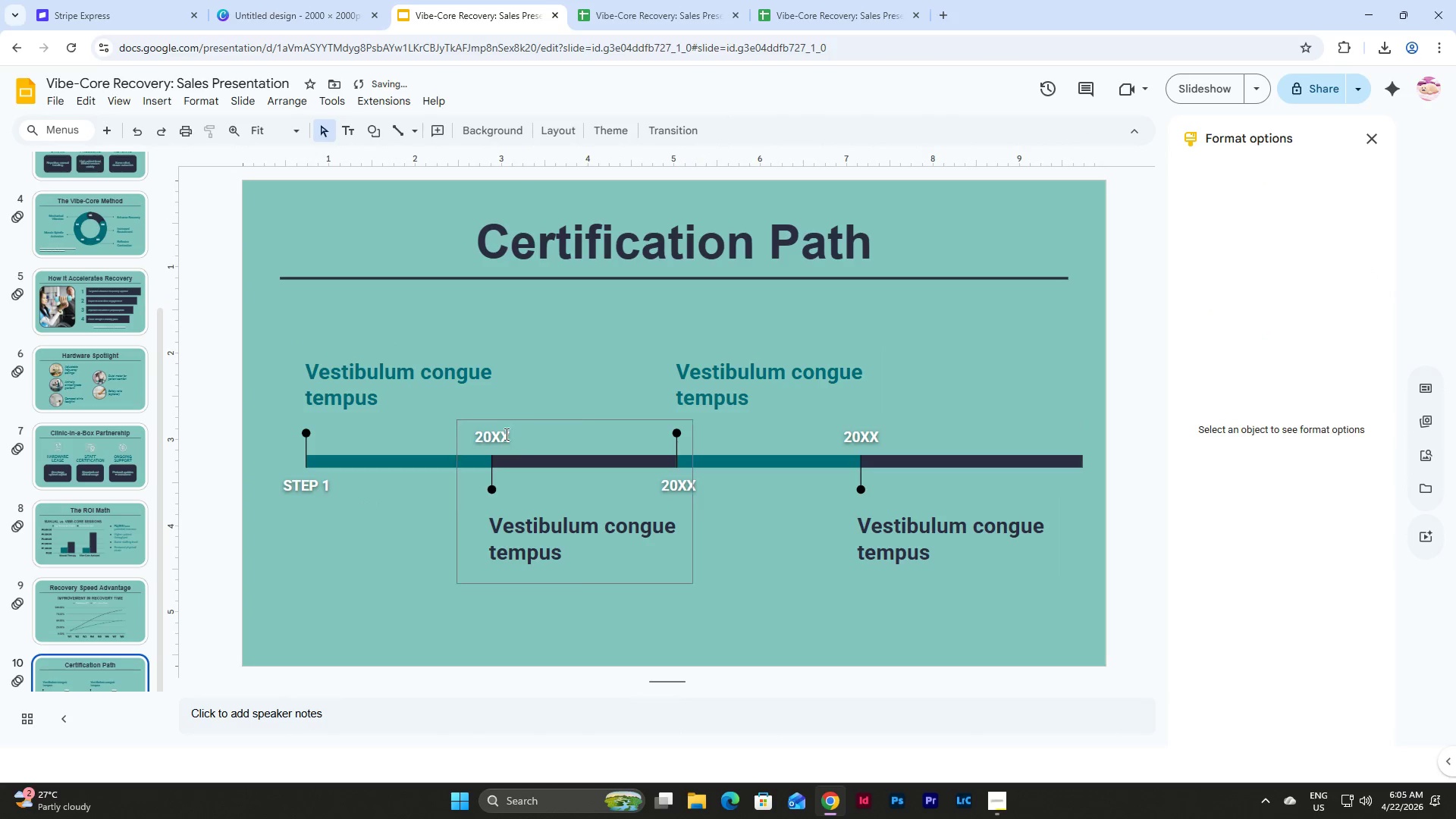 
double_click([505, 434])
 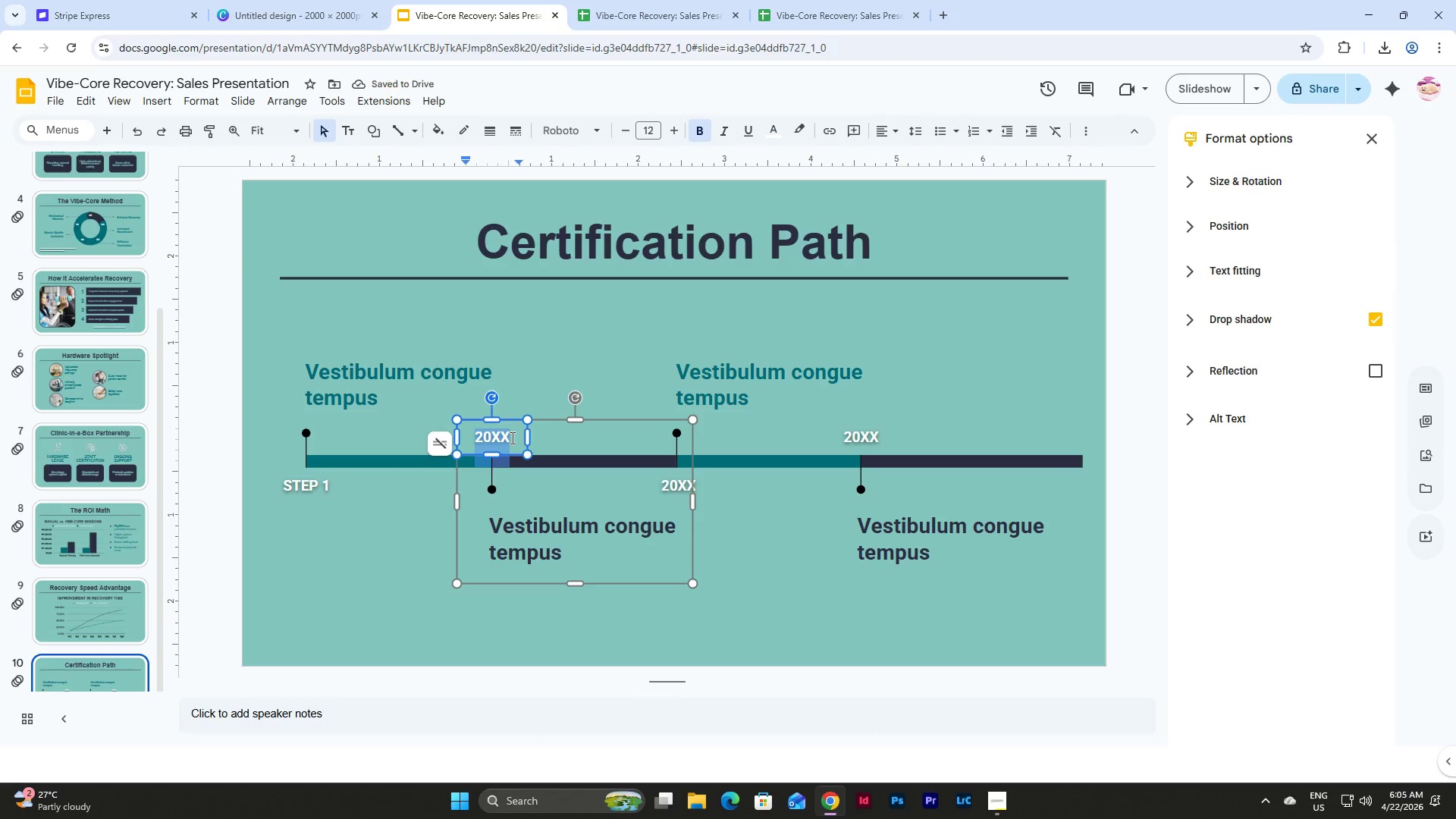 
type(STEp)
key(Backspace)
type(P 2)
 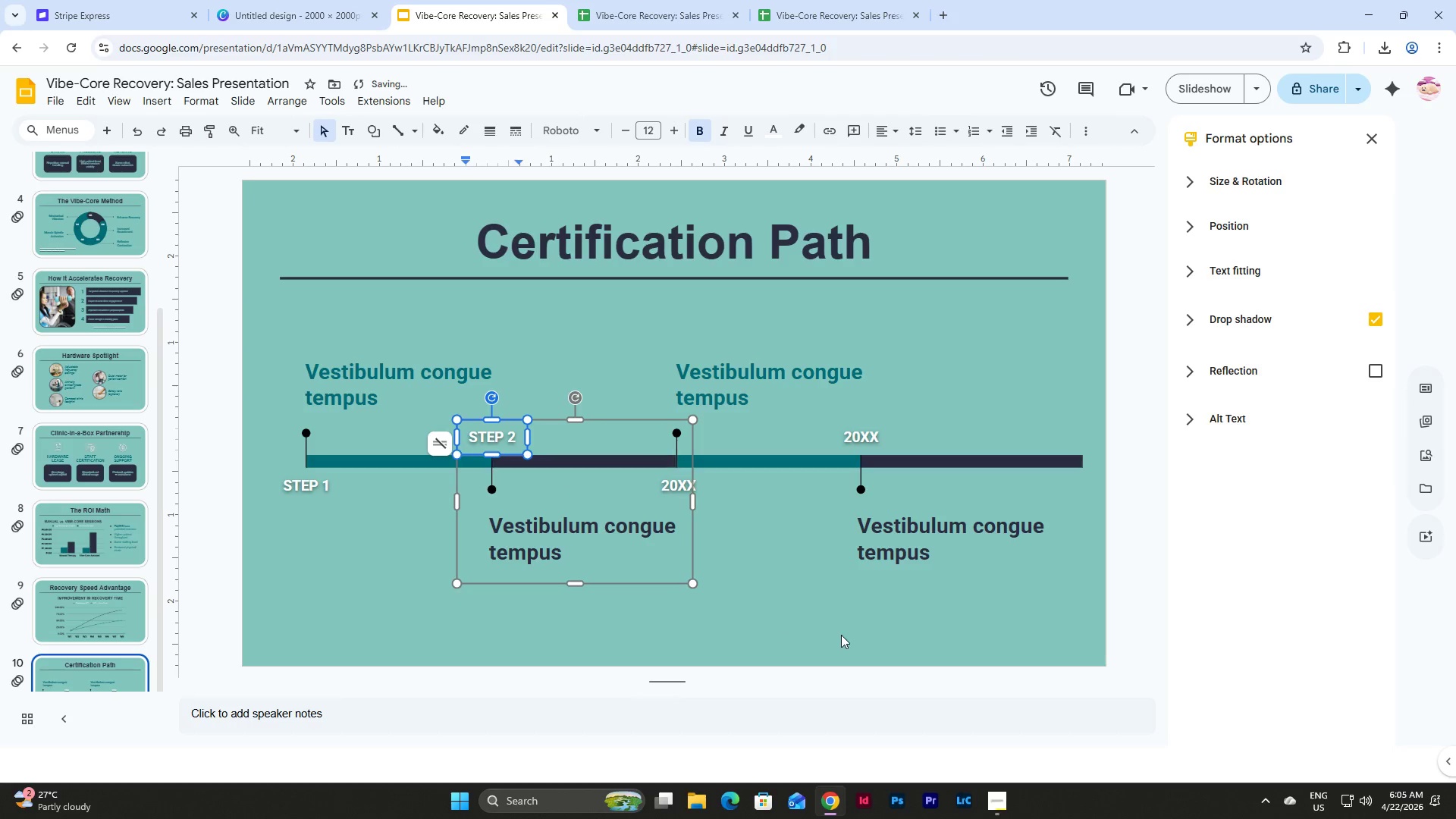 
left_click([840, 635])
 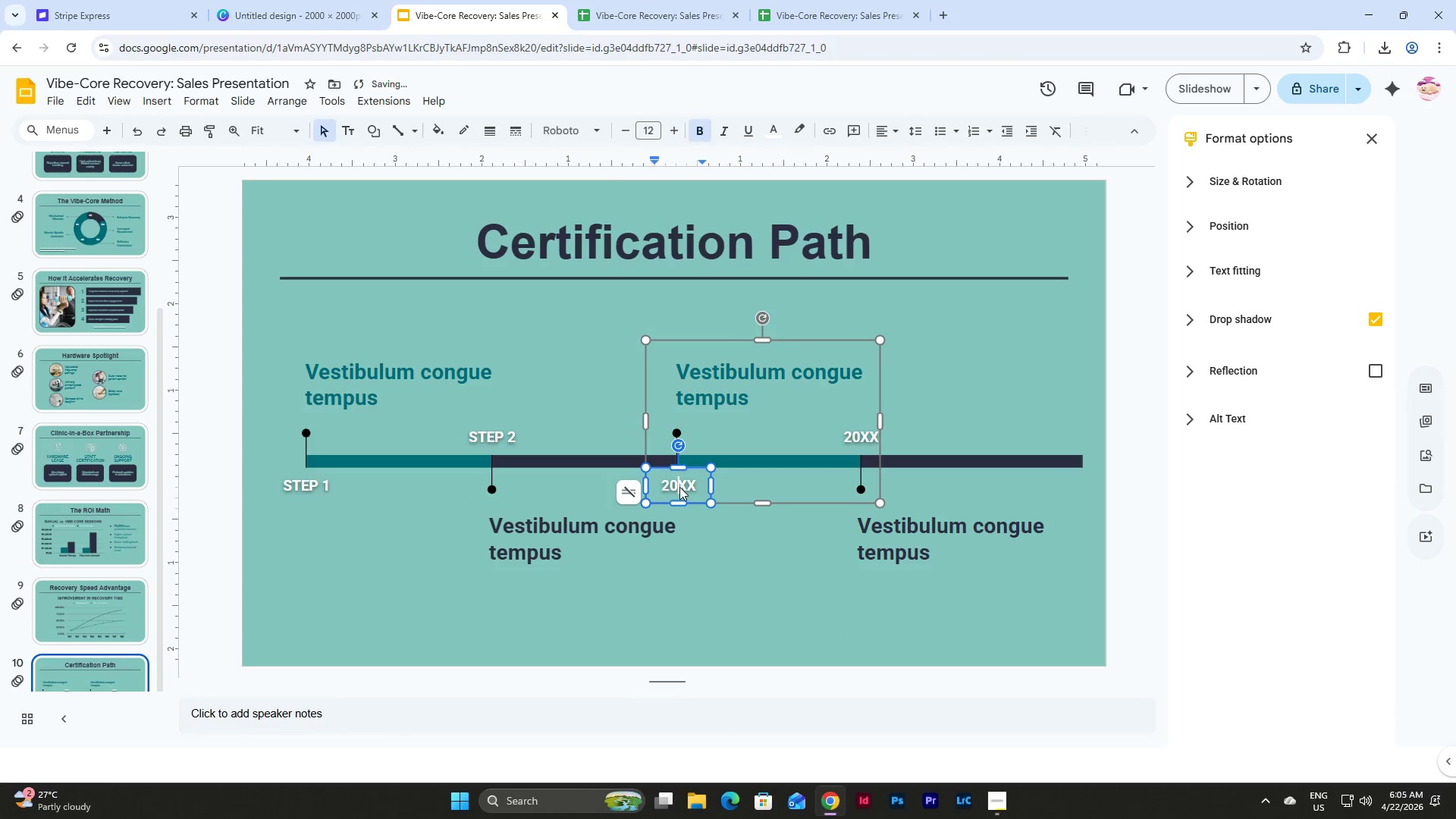 
double_click([679, 487])
 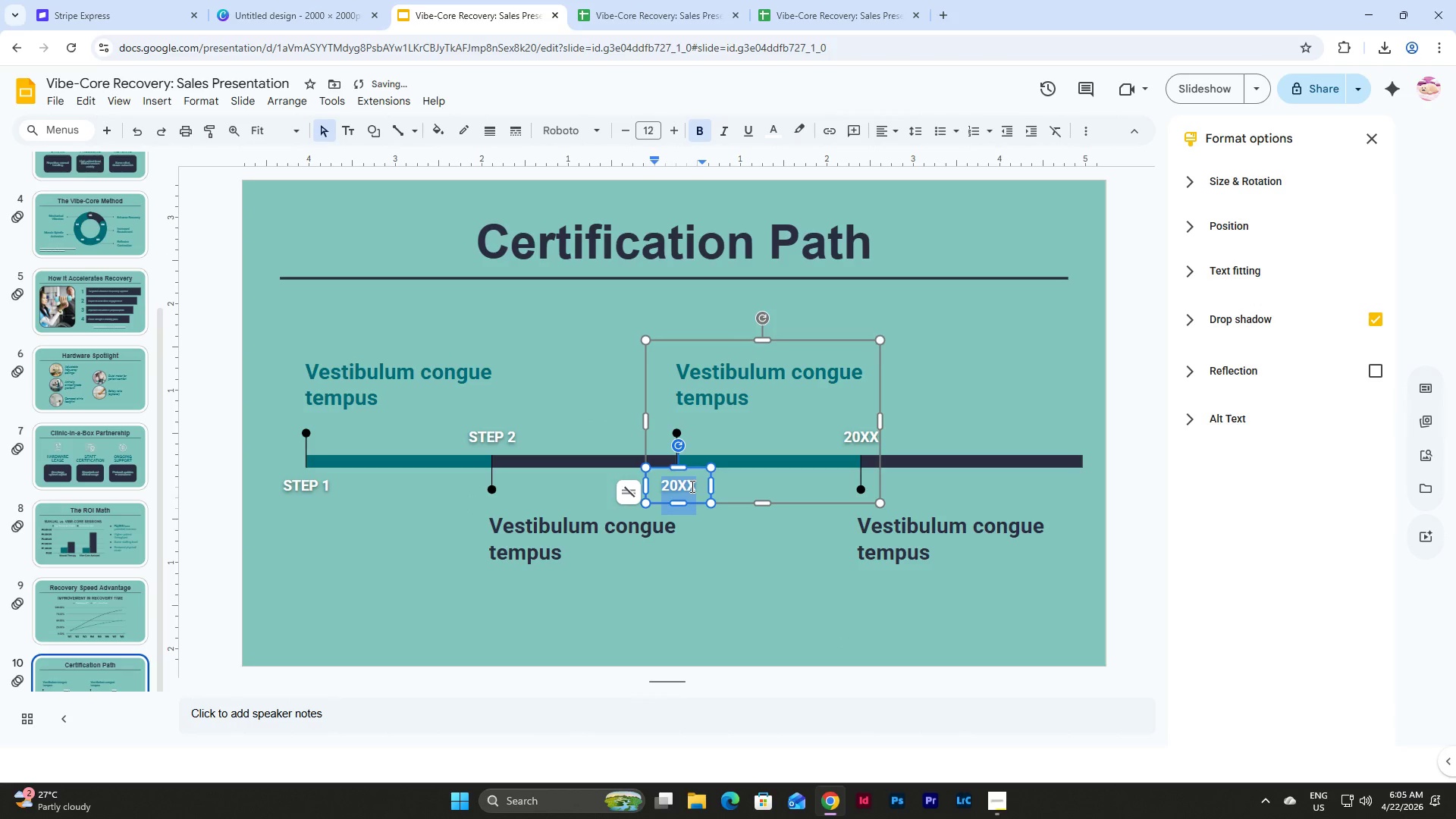 
type(STEP 3)
 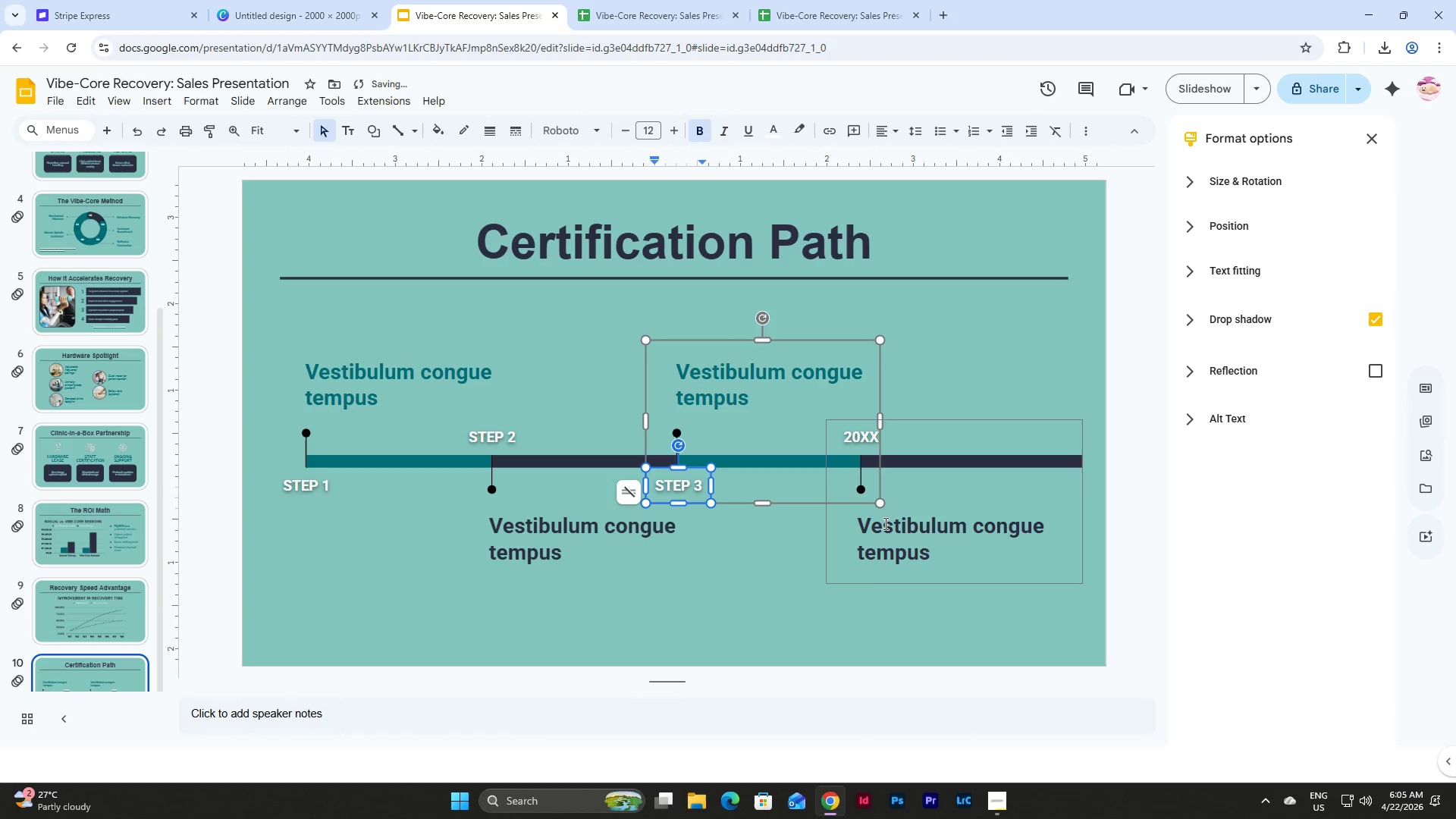 
left_click([867, 613])
 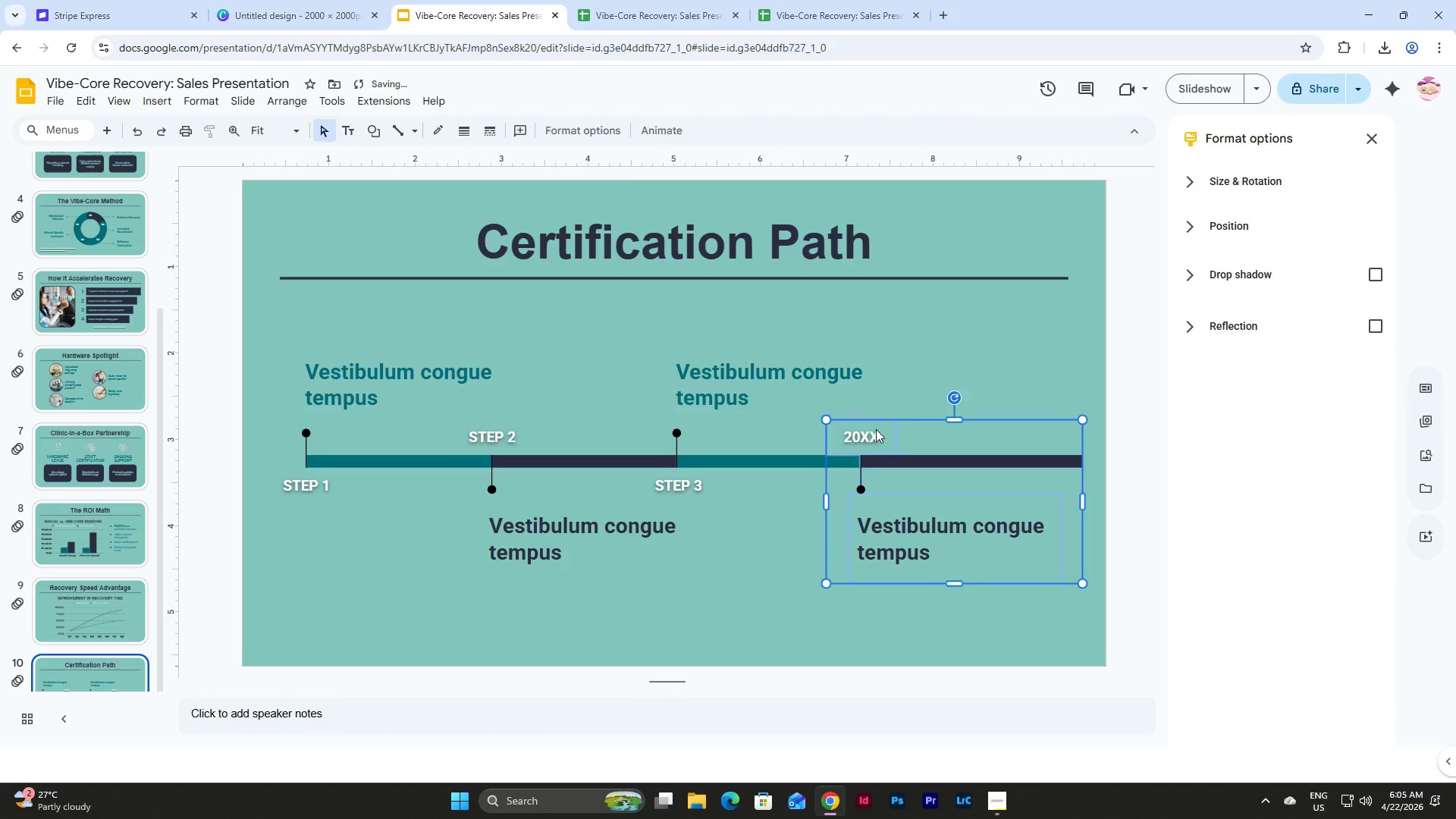 
double_click([874, 431])
 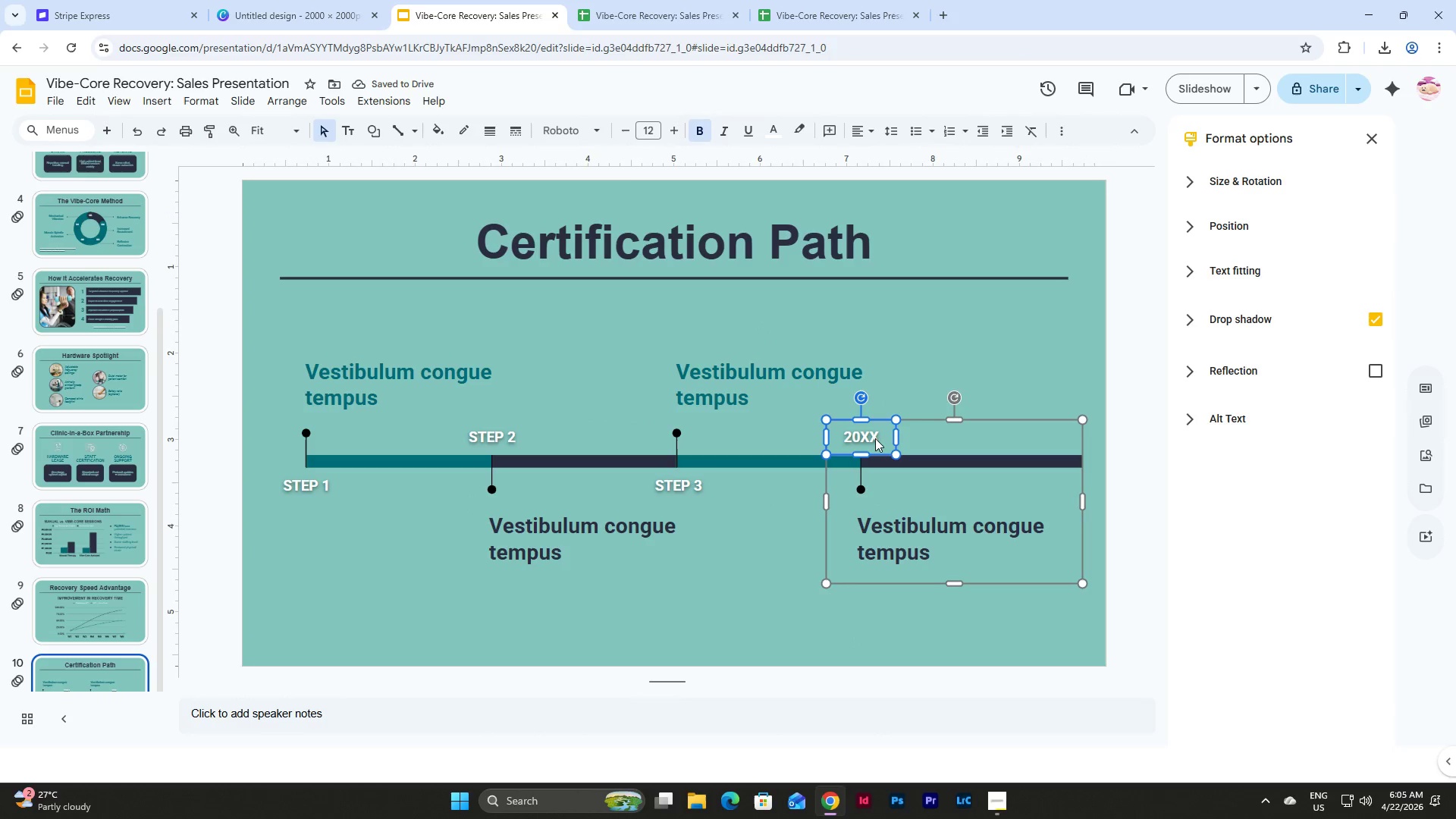 
left_click([875, 434])
 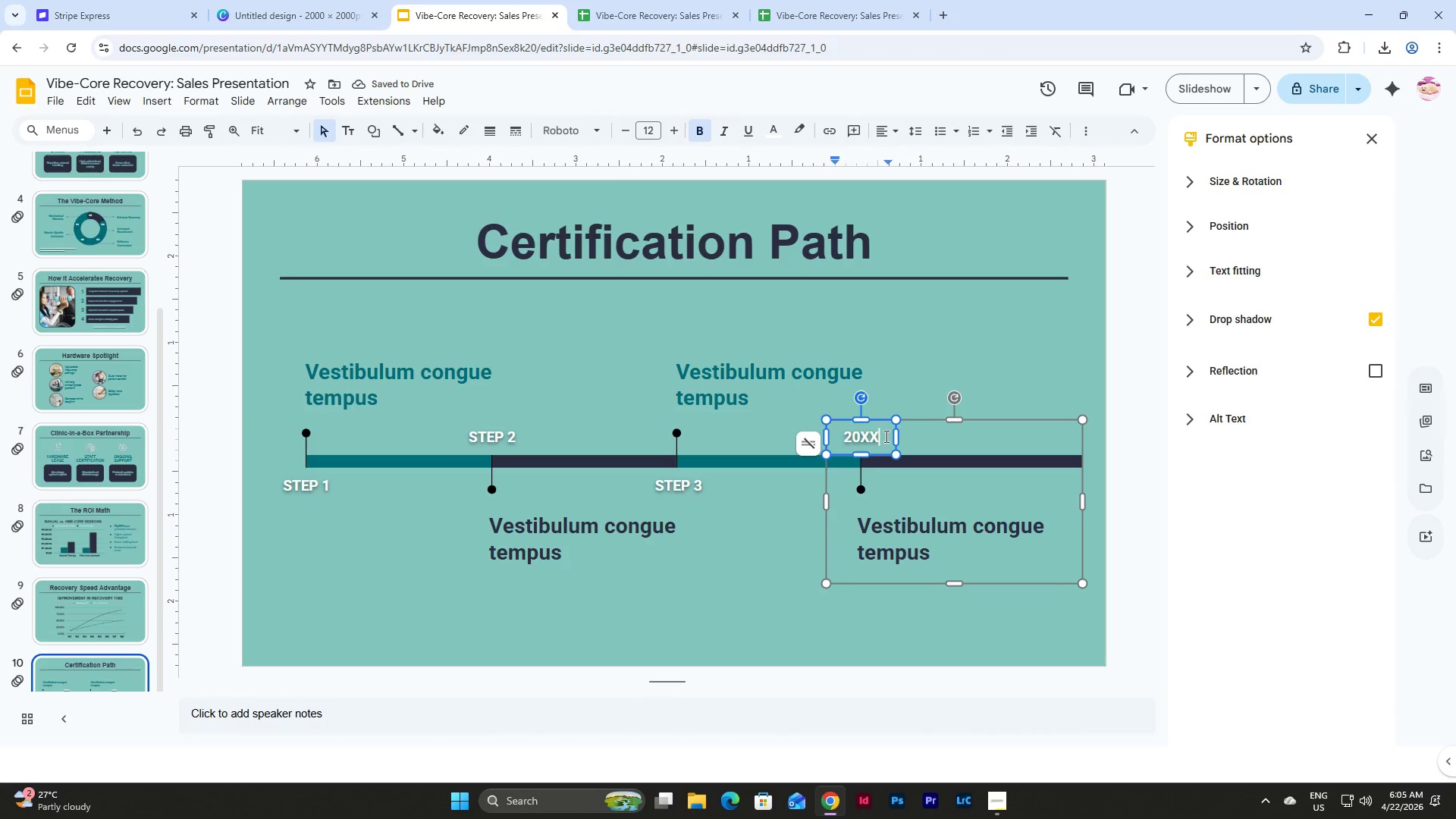 
left_click_drag(start_coordinate=[885, 436], to_coordinate=[837, 437])
 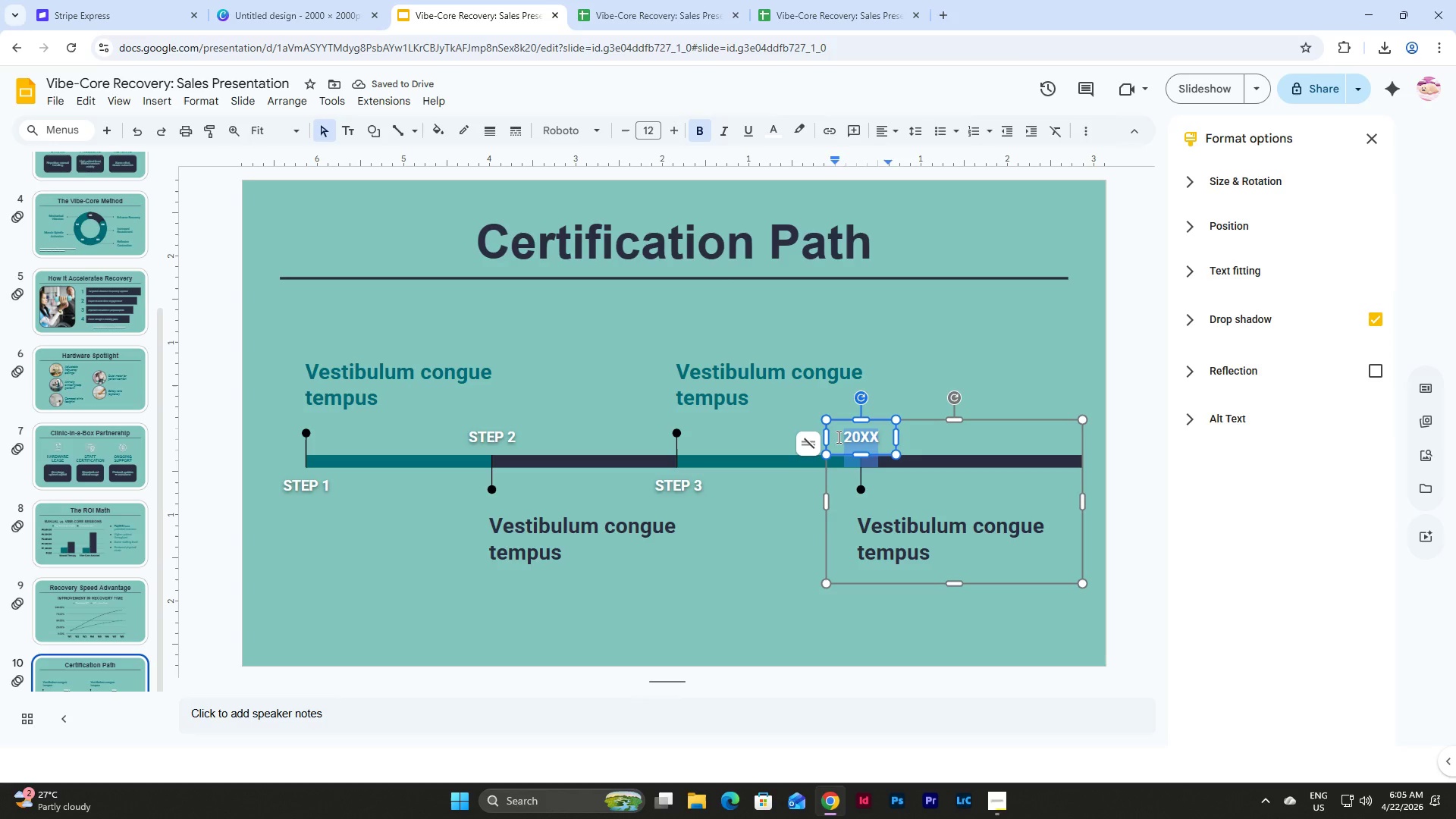 
type(STEP 4)
 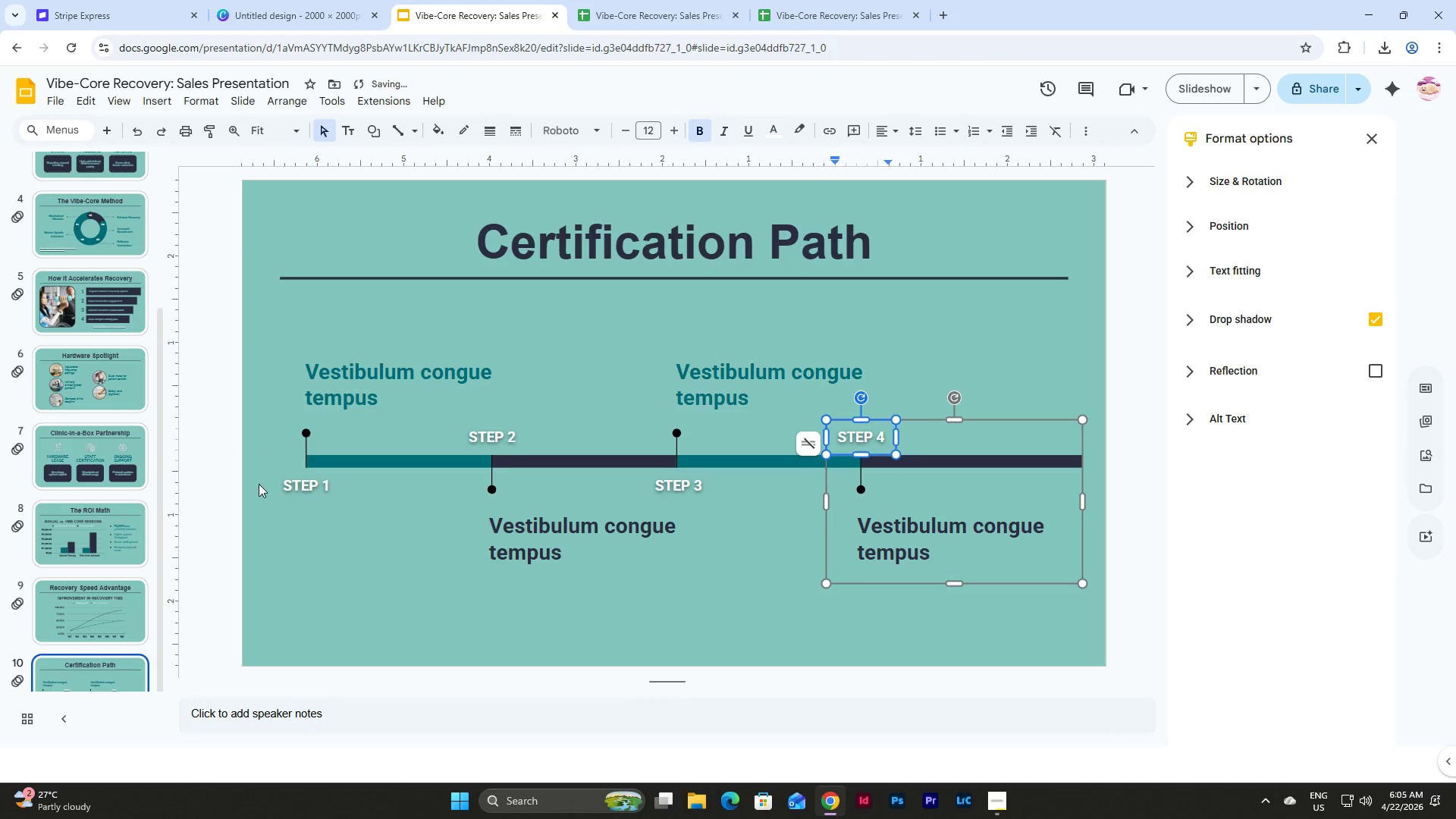 
left_click([330, 494])
 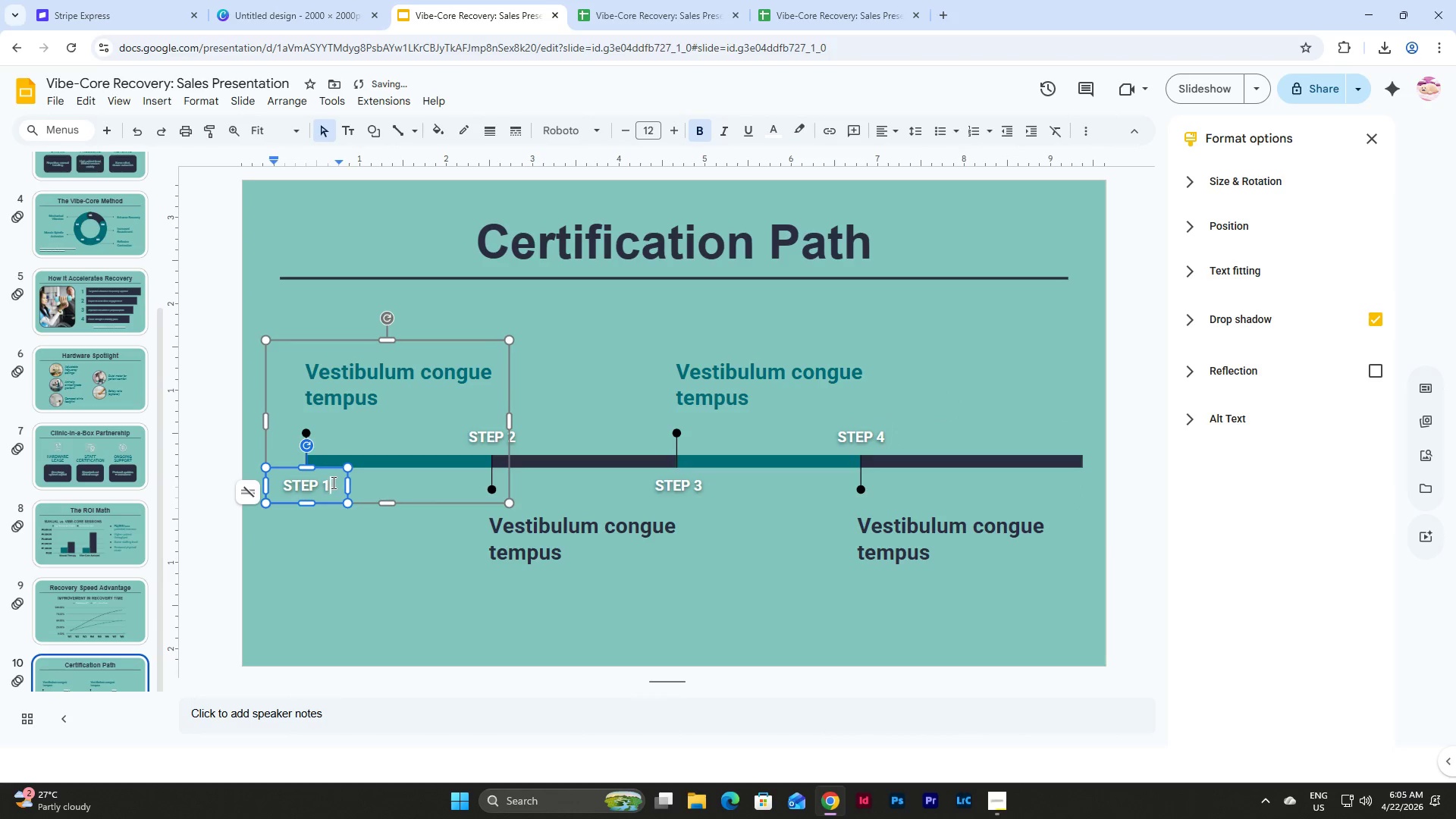 
left_click_drag(start_coordinate=[332, 482], to_coordinate=[273, 483])
 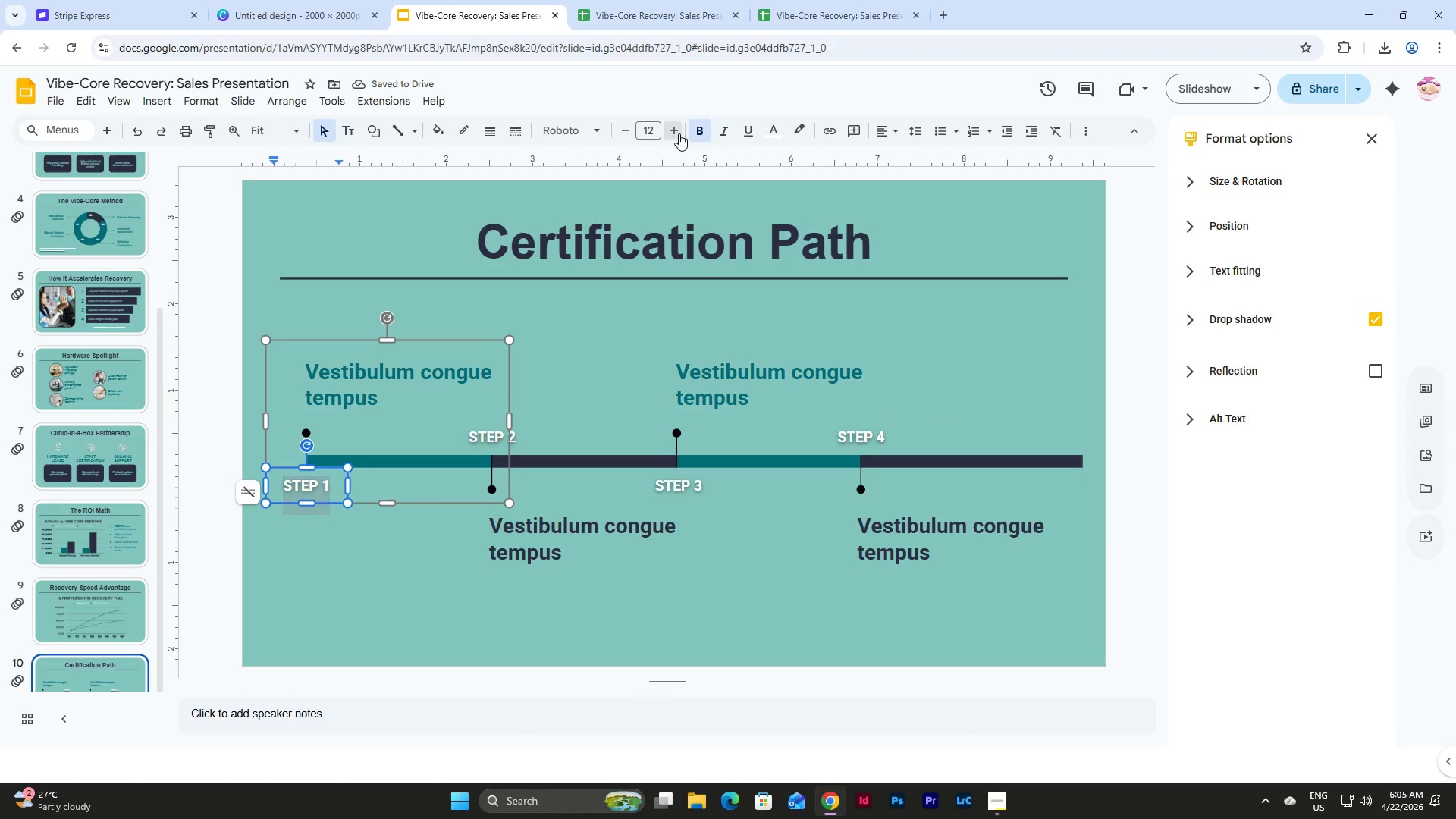 
double_click([679, 133])
 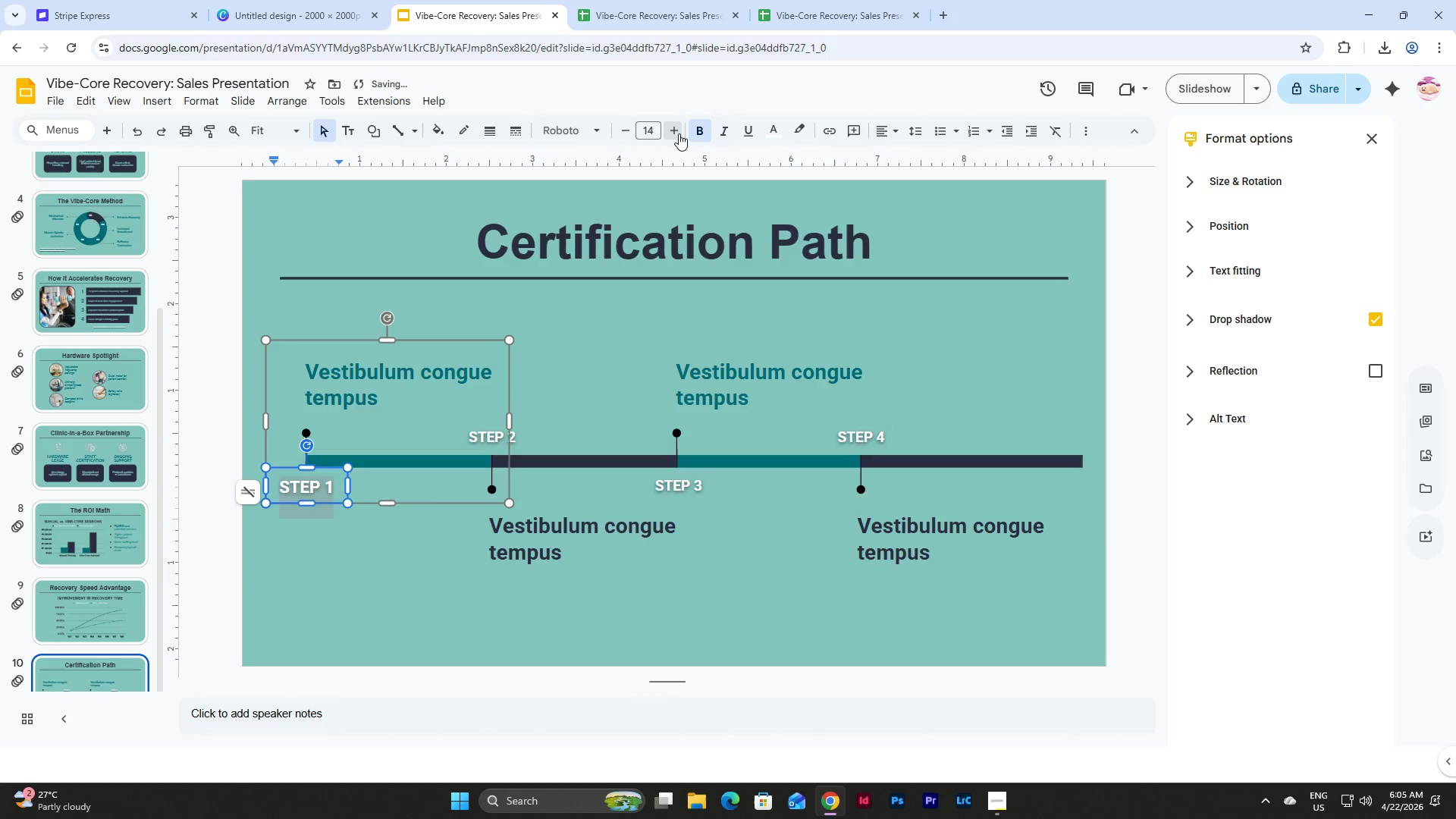 
double_click([679, 133])
 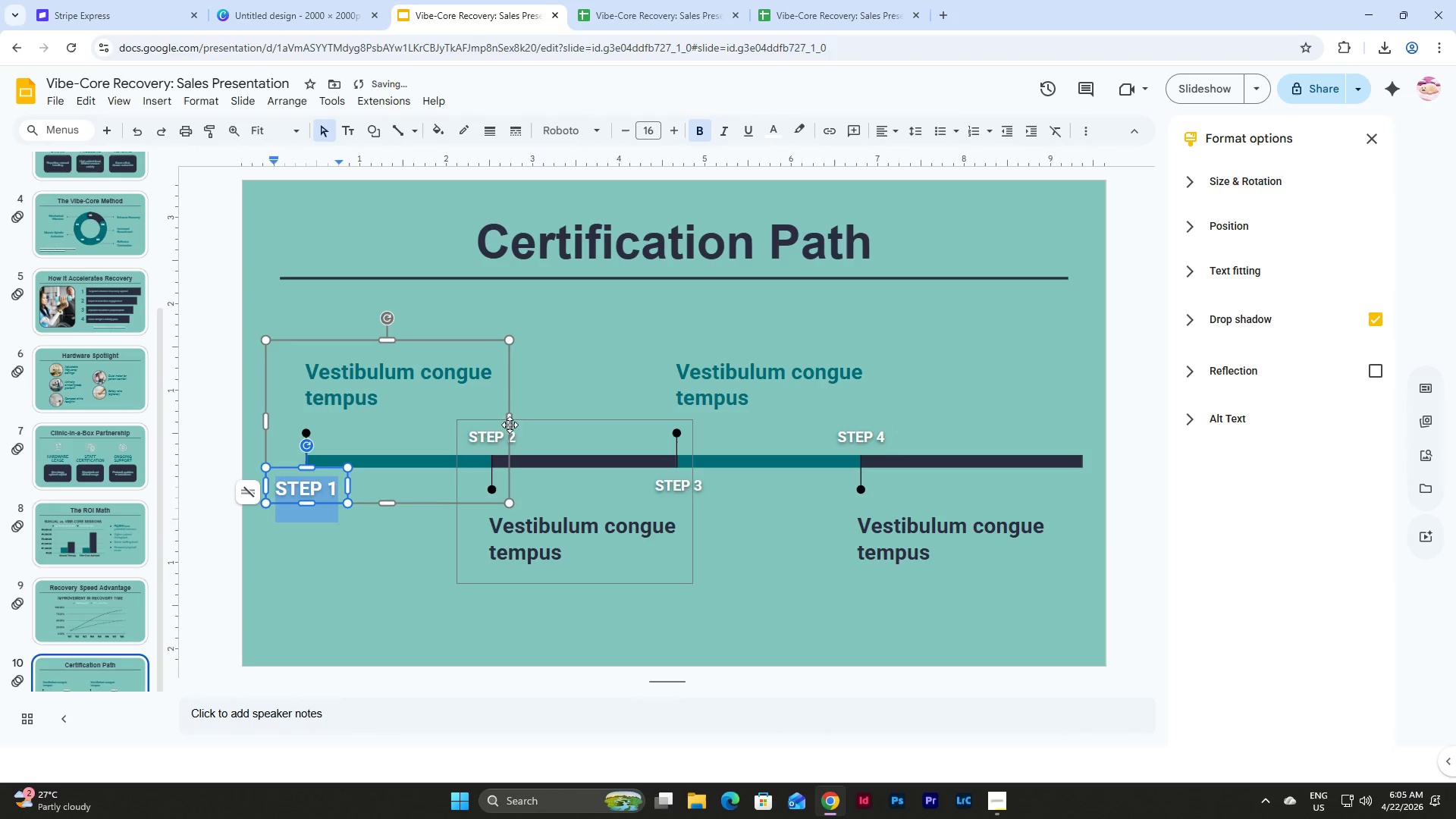 
left_click([475, 429])
 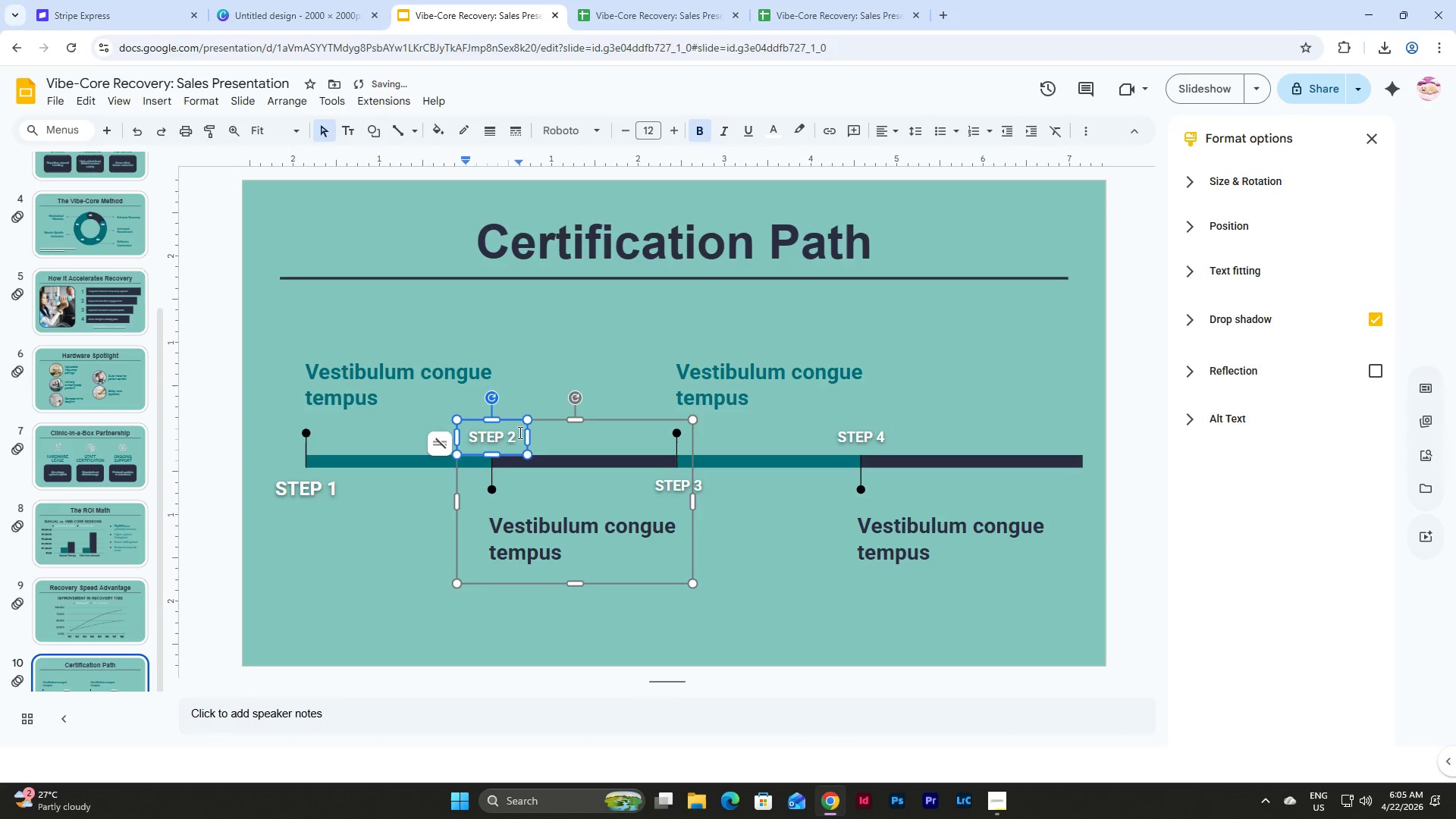 
left_click_drag(start_coordinate=[517, 434], to_coordinate=[469, 433])
 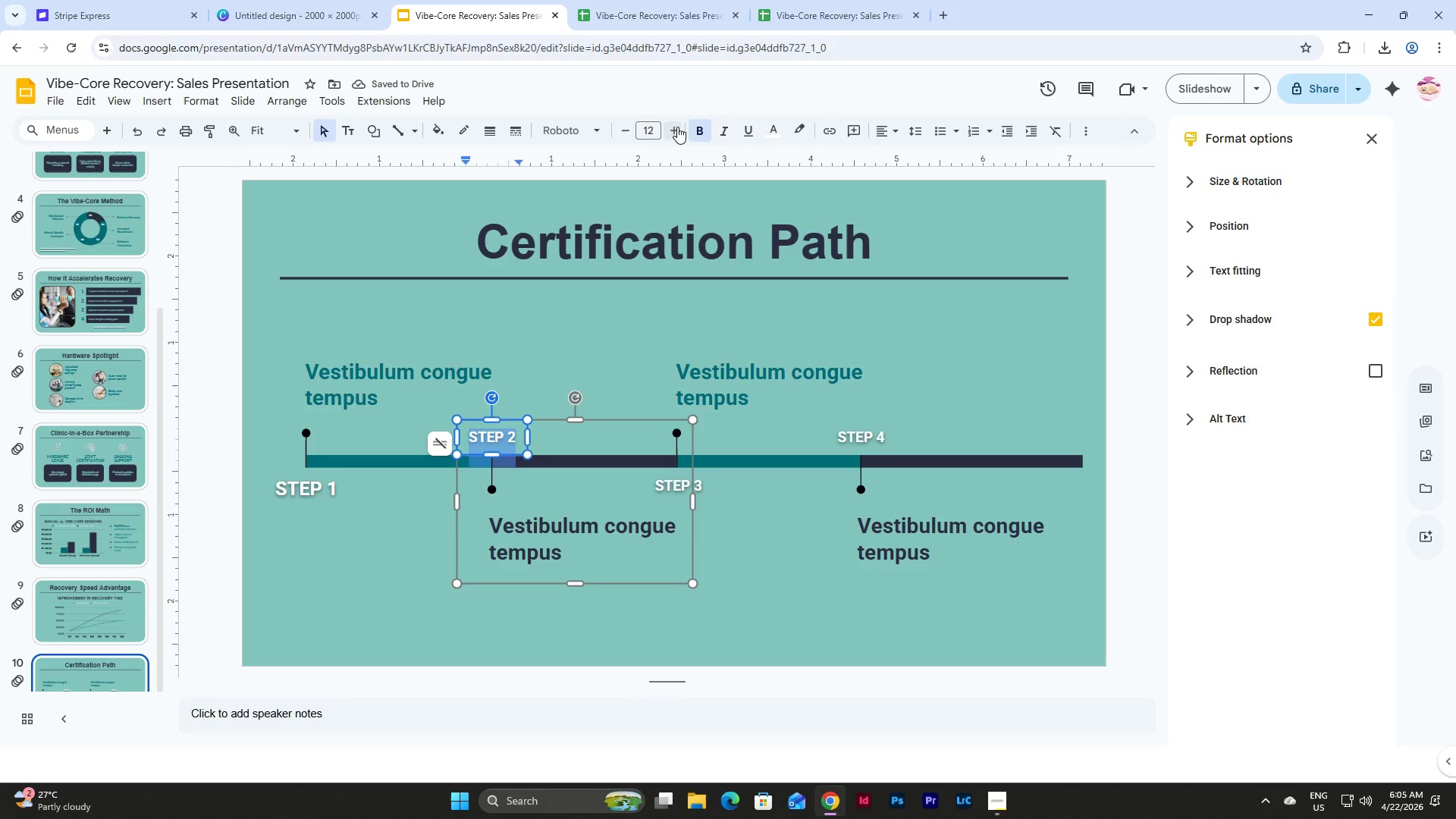 
double_click([677, 126])
 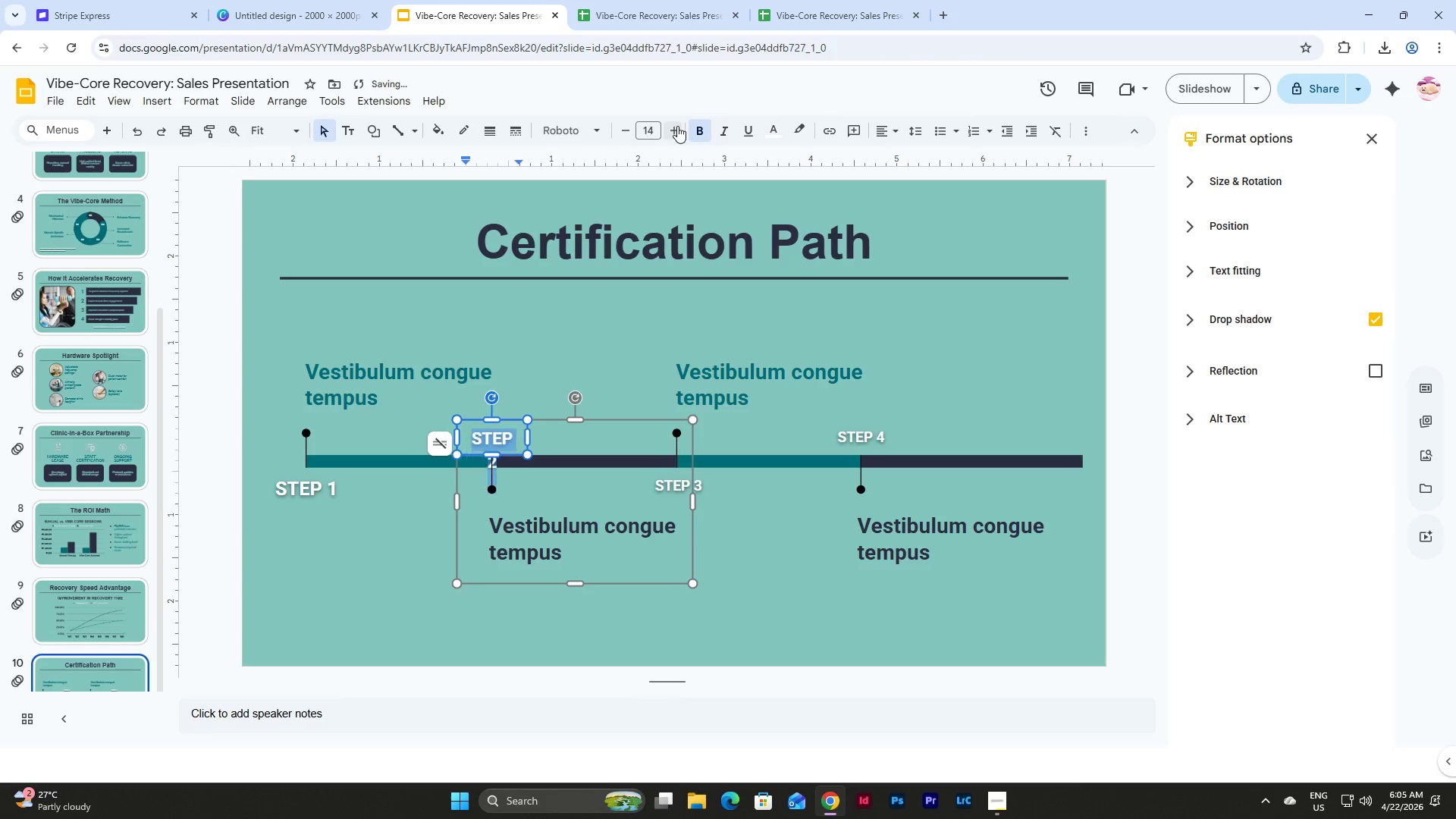 
triple_click([677, 126])
 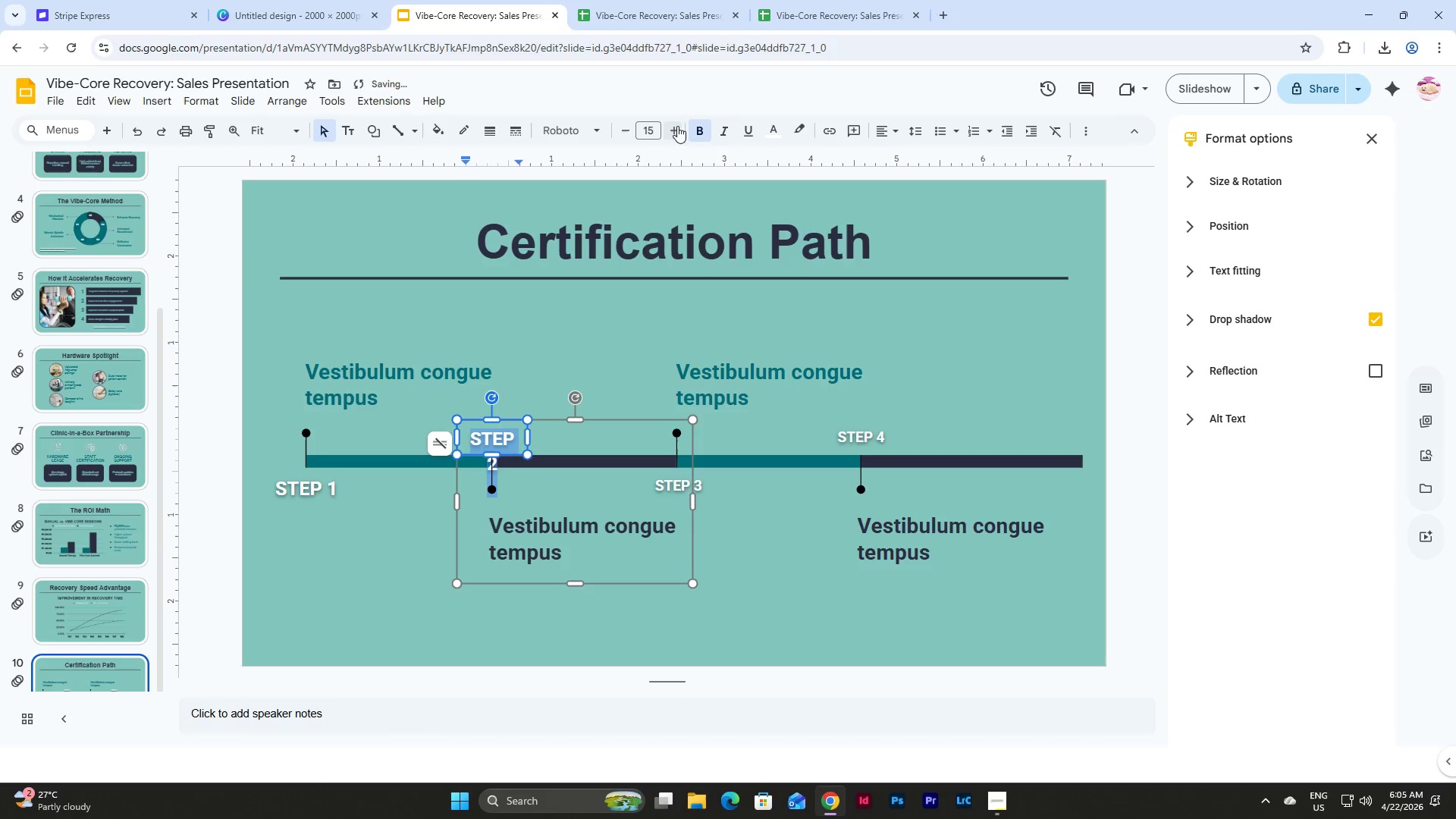 
triple_click([677, 126])
 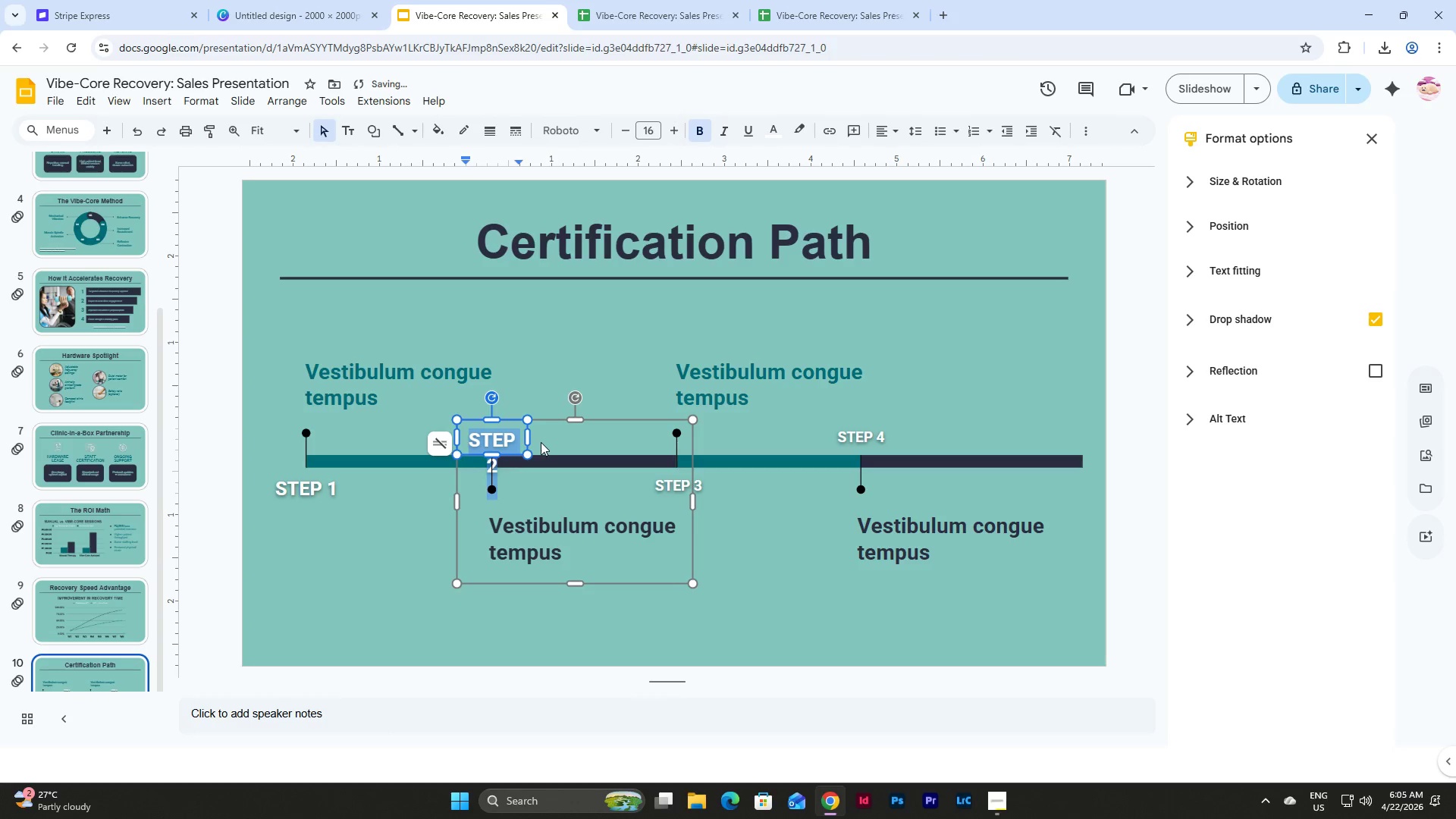 
left_click_drag(start_coordinate=[527, 432], to_coordinate=[540, 432])
 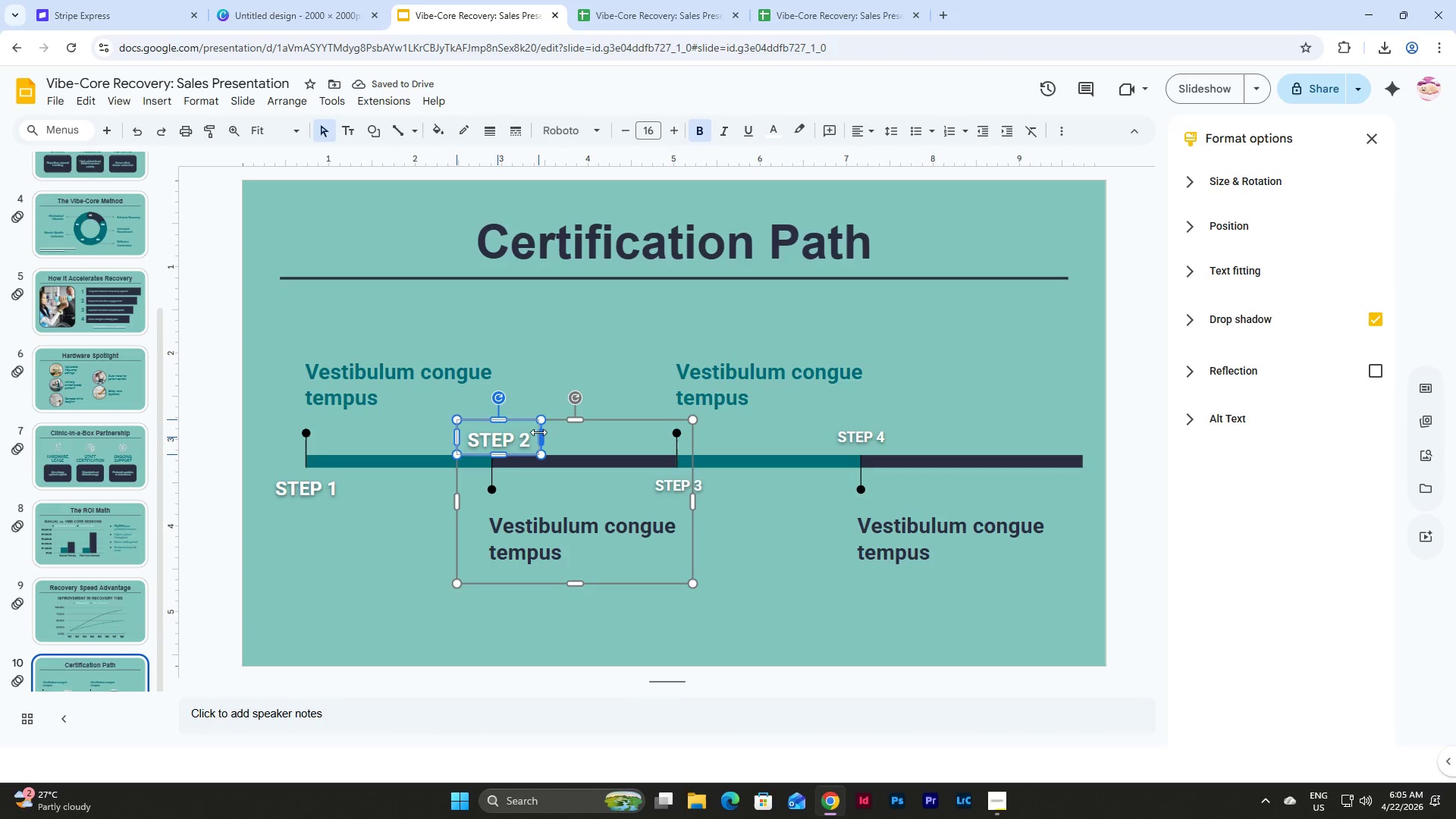 
left_click_drag(start_coordinate=[538, 432], to_coordinate=[543, 433])
 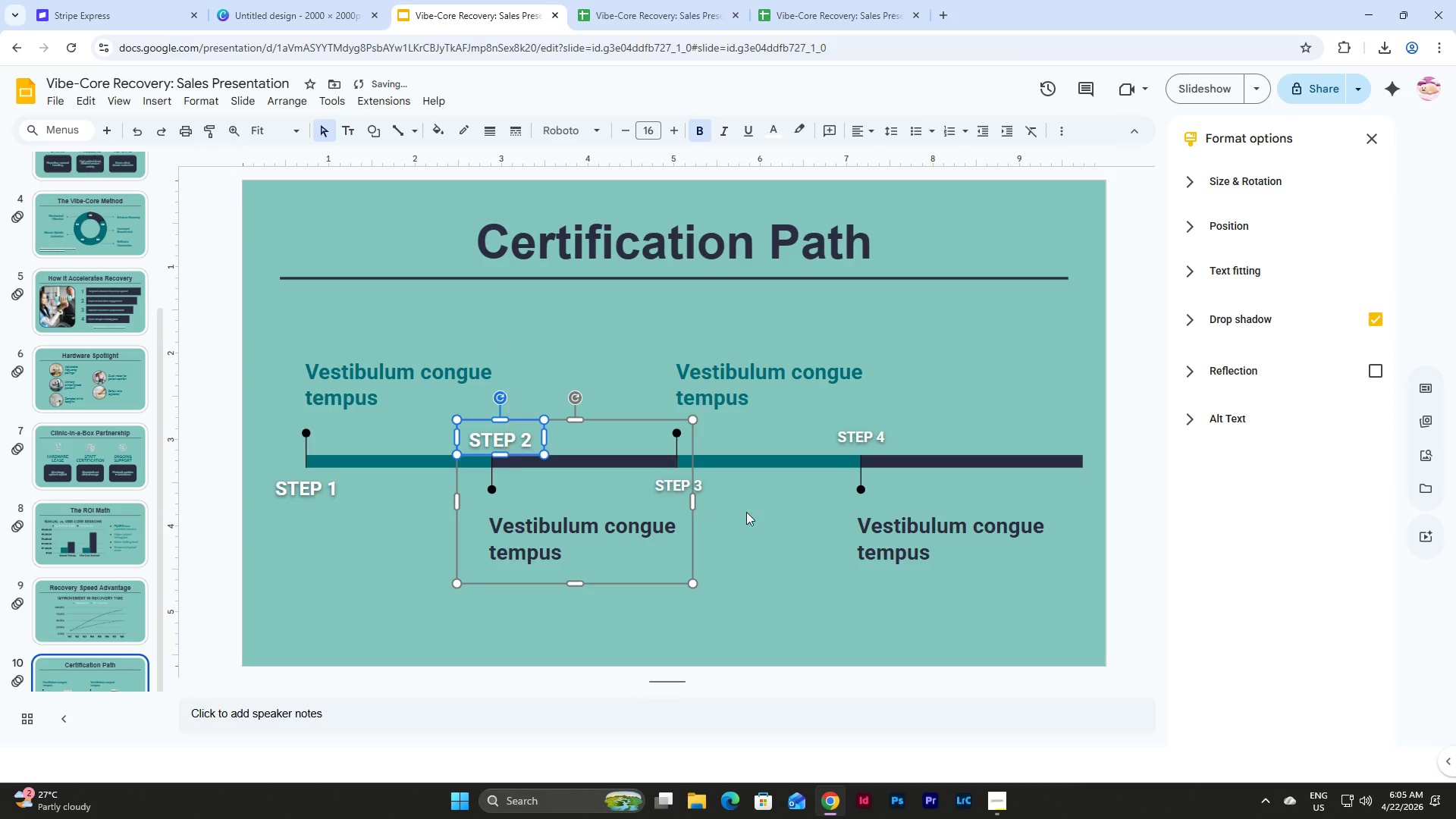 
left_click([667, 481])
 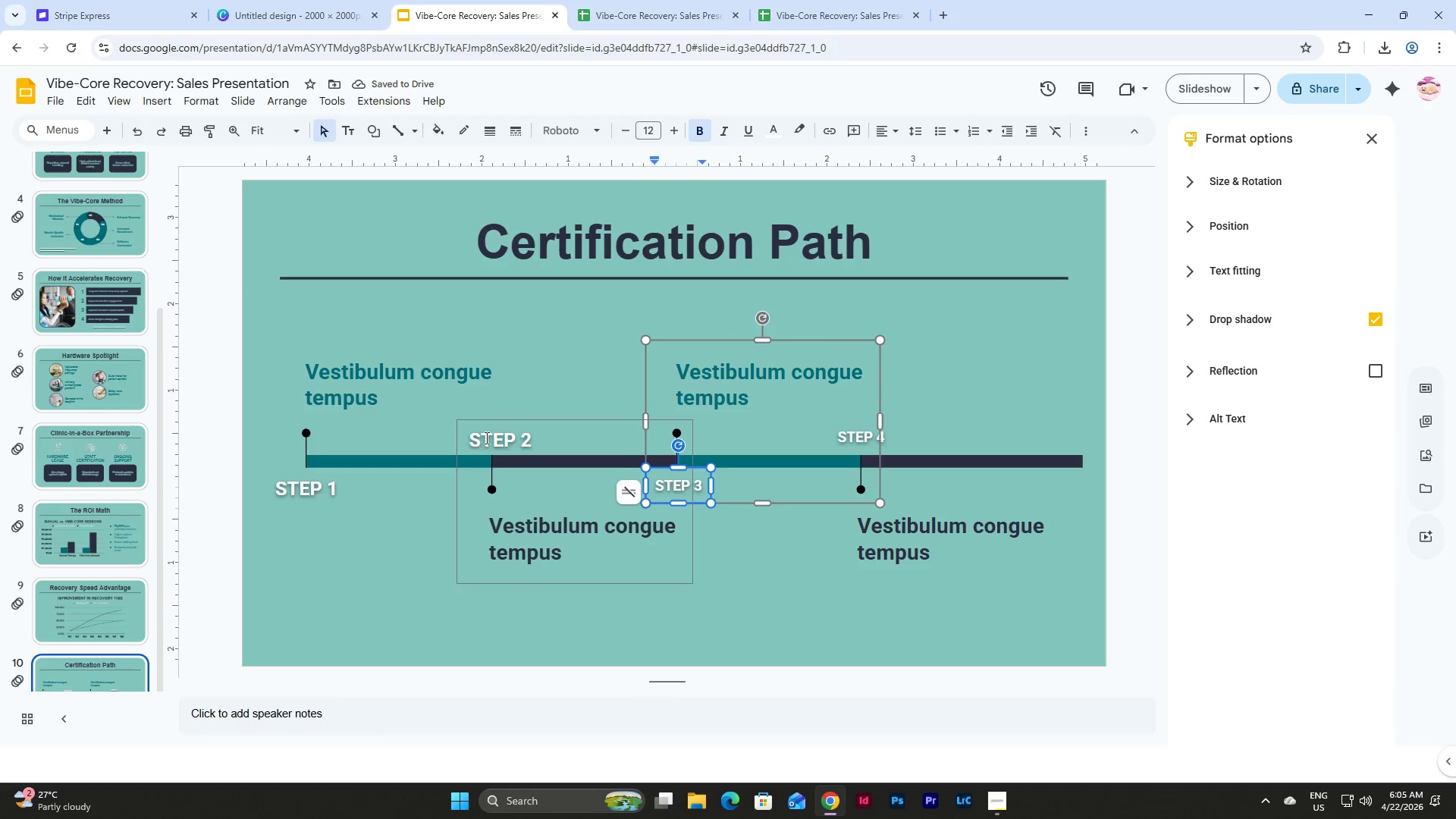 
left_click([504, 432])
 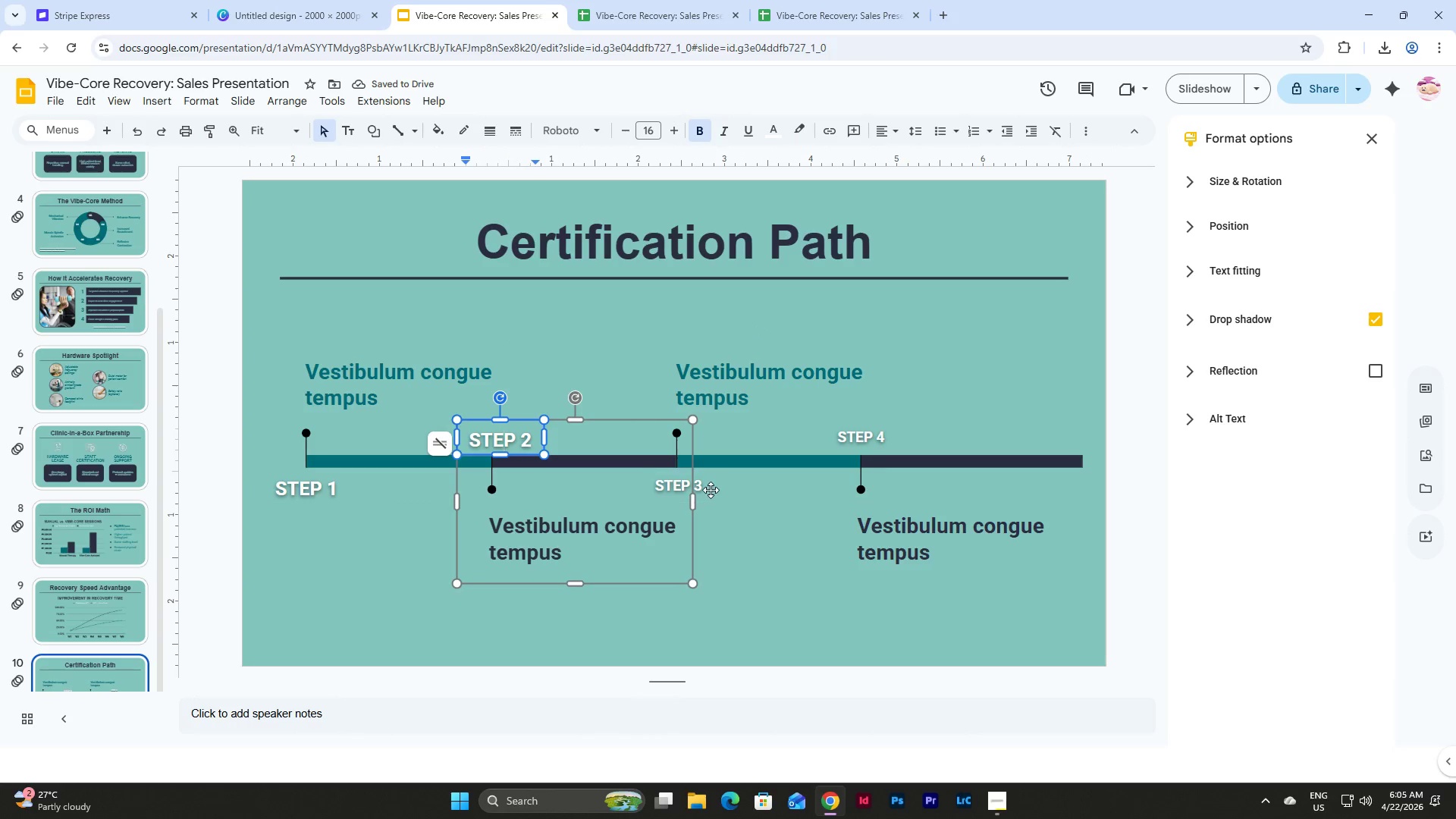 
left_click([694, 487])
 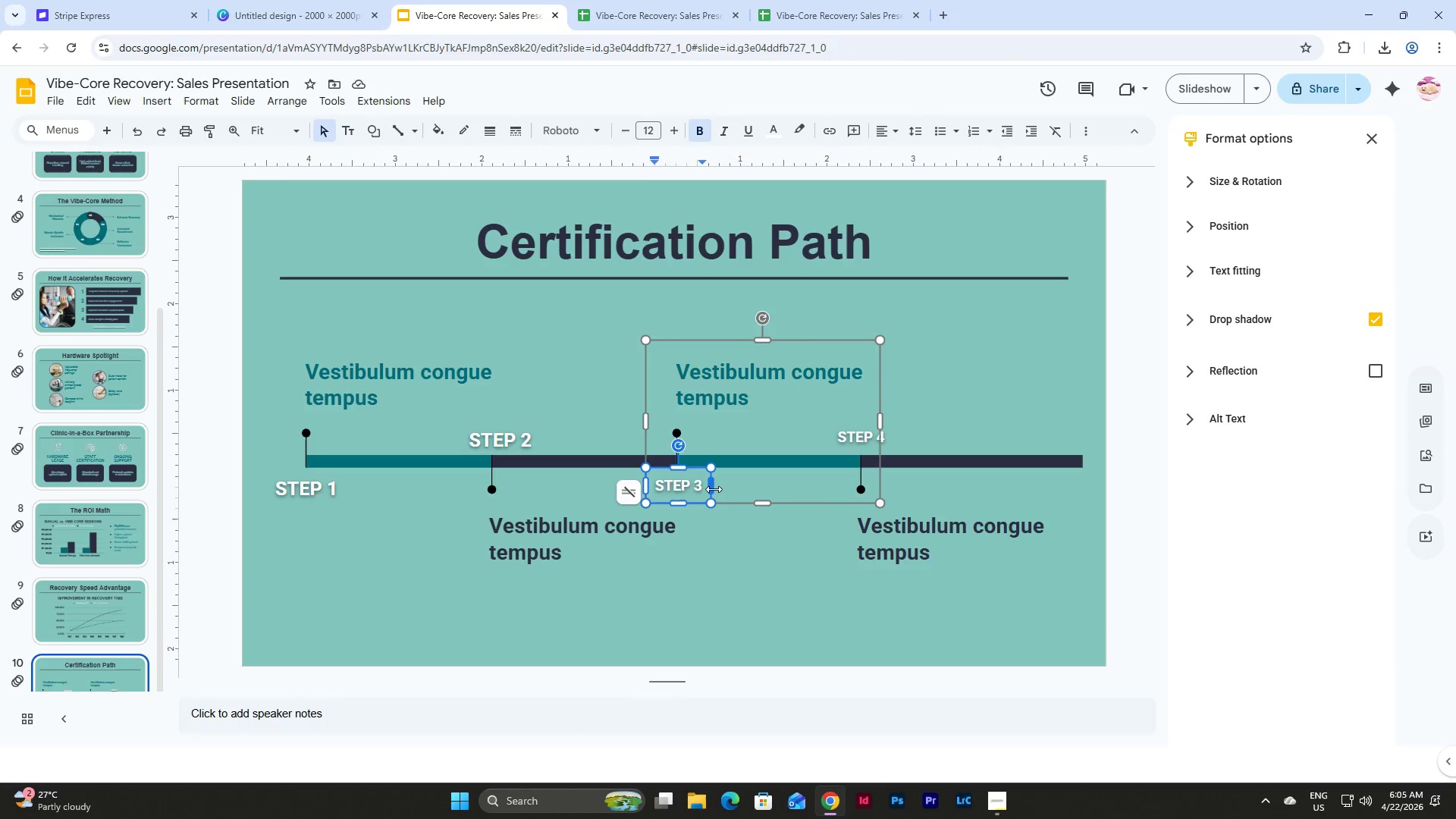 
left_click([714, 489])
 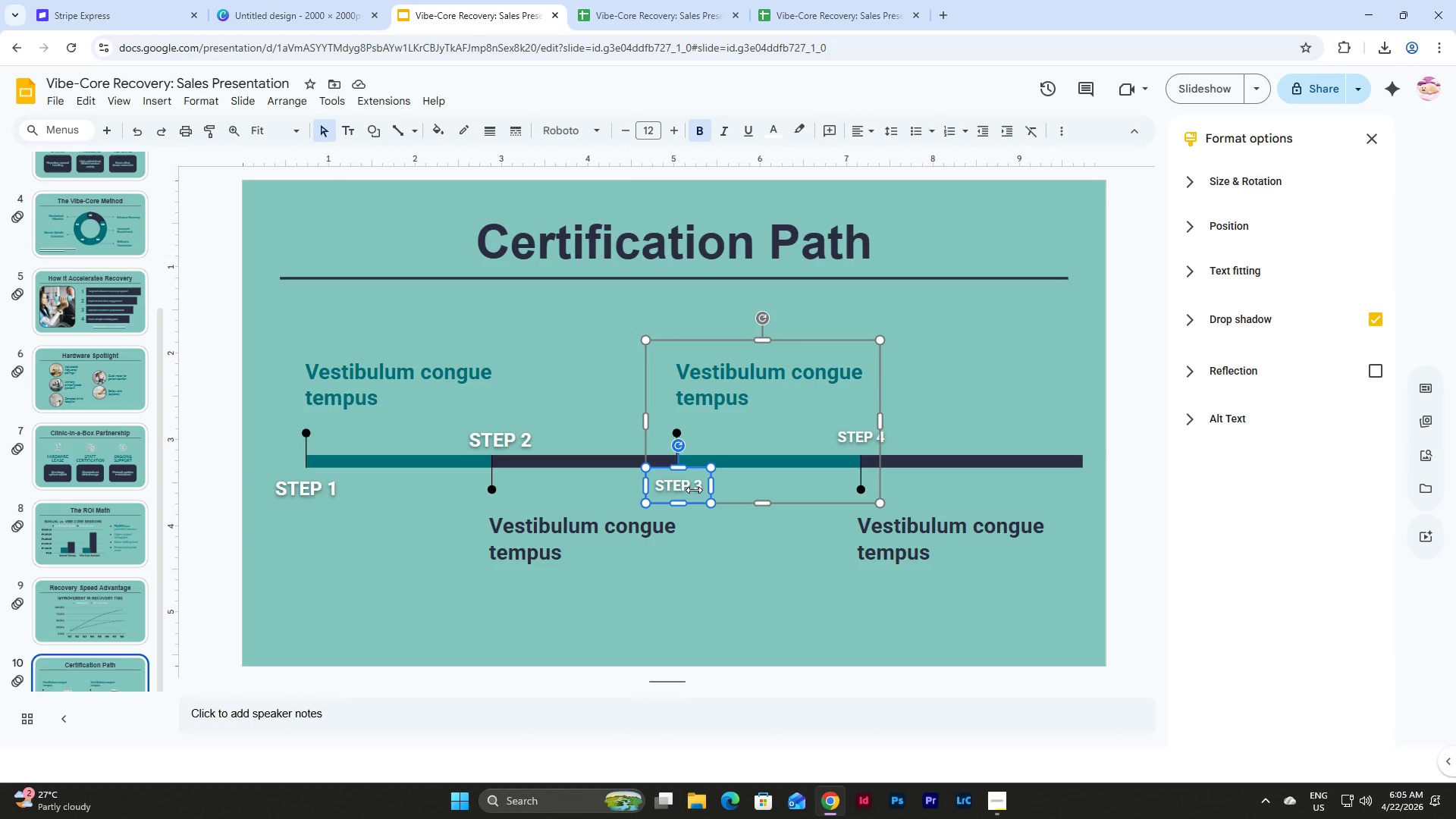 
left_click([694, 490])
 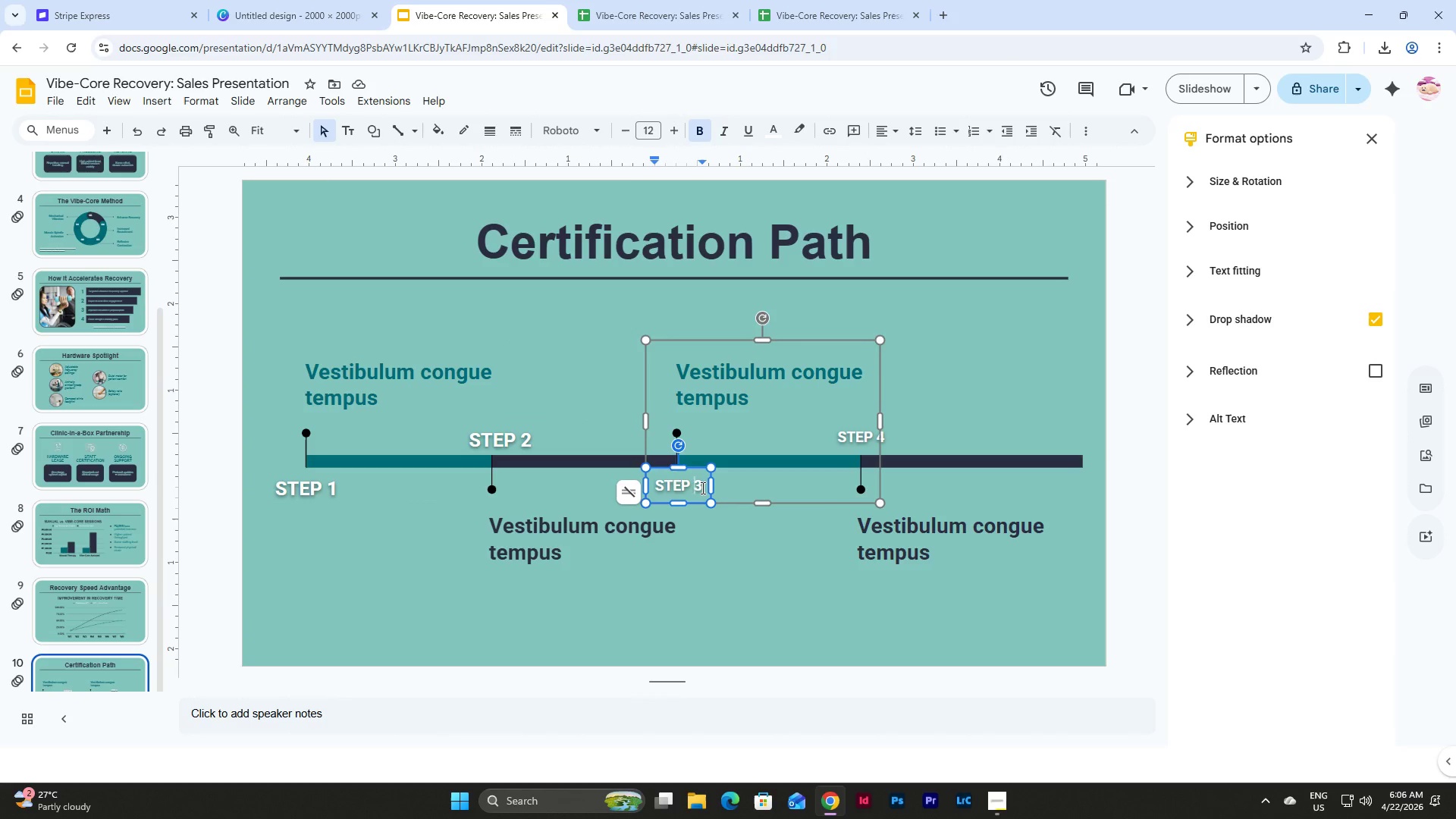 
left_click_drag(start_coordinate=[701, 488], to_coordinate=[630, 482])
 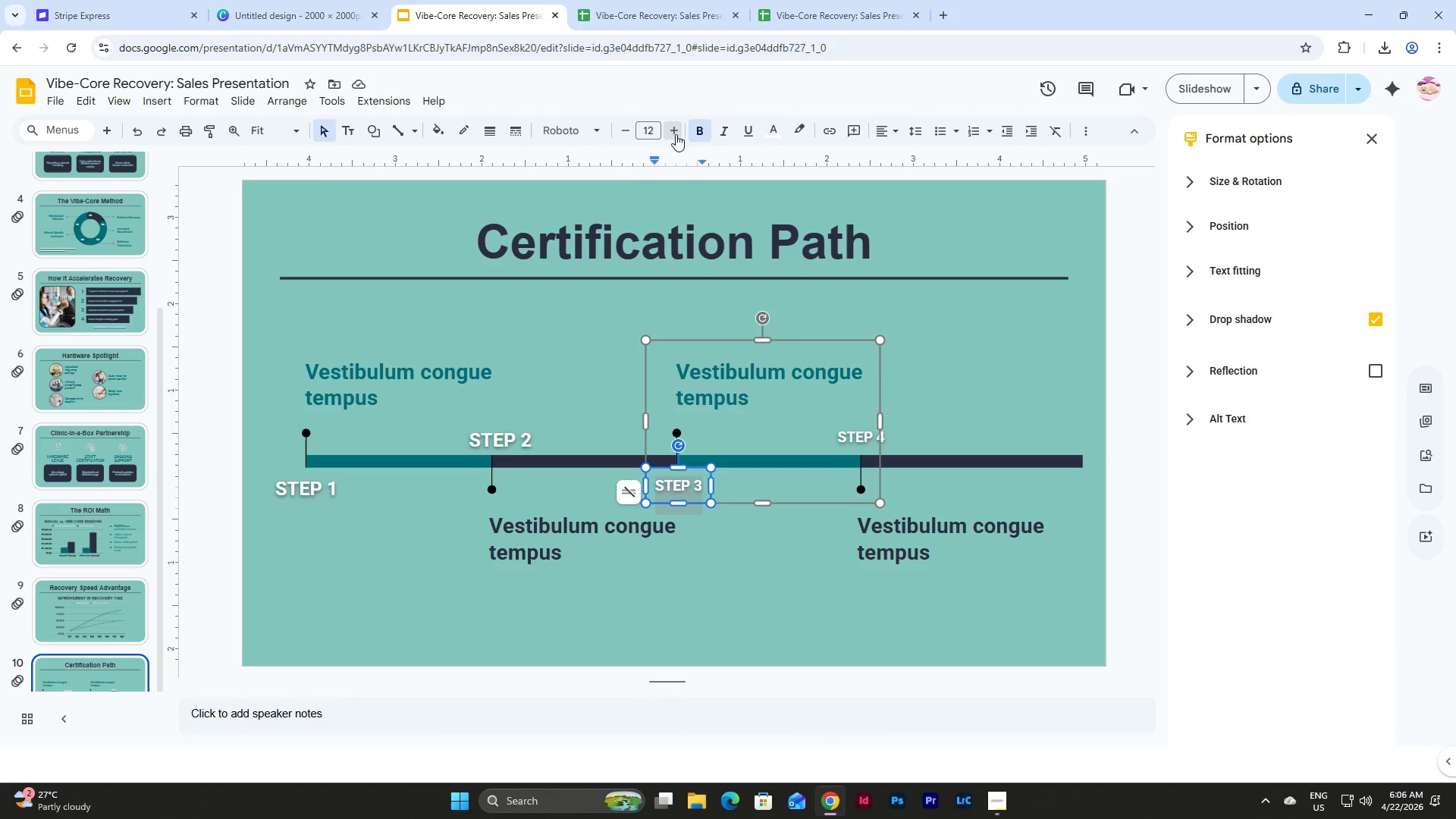 
double_click([676, 134])
 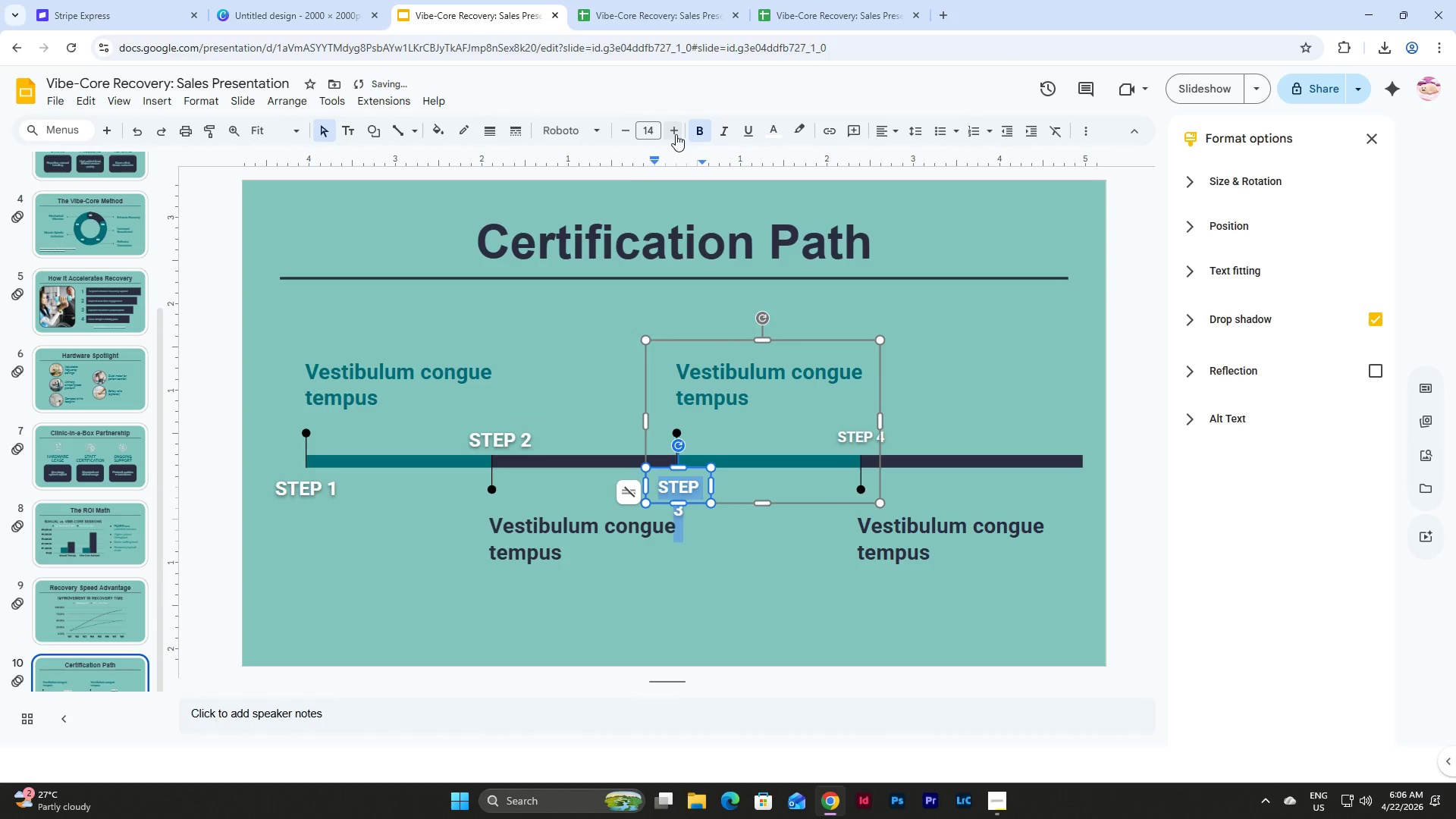 
left_click([676, 134])
 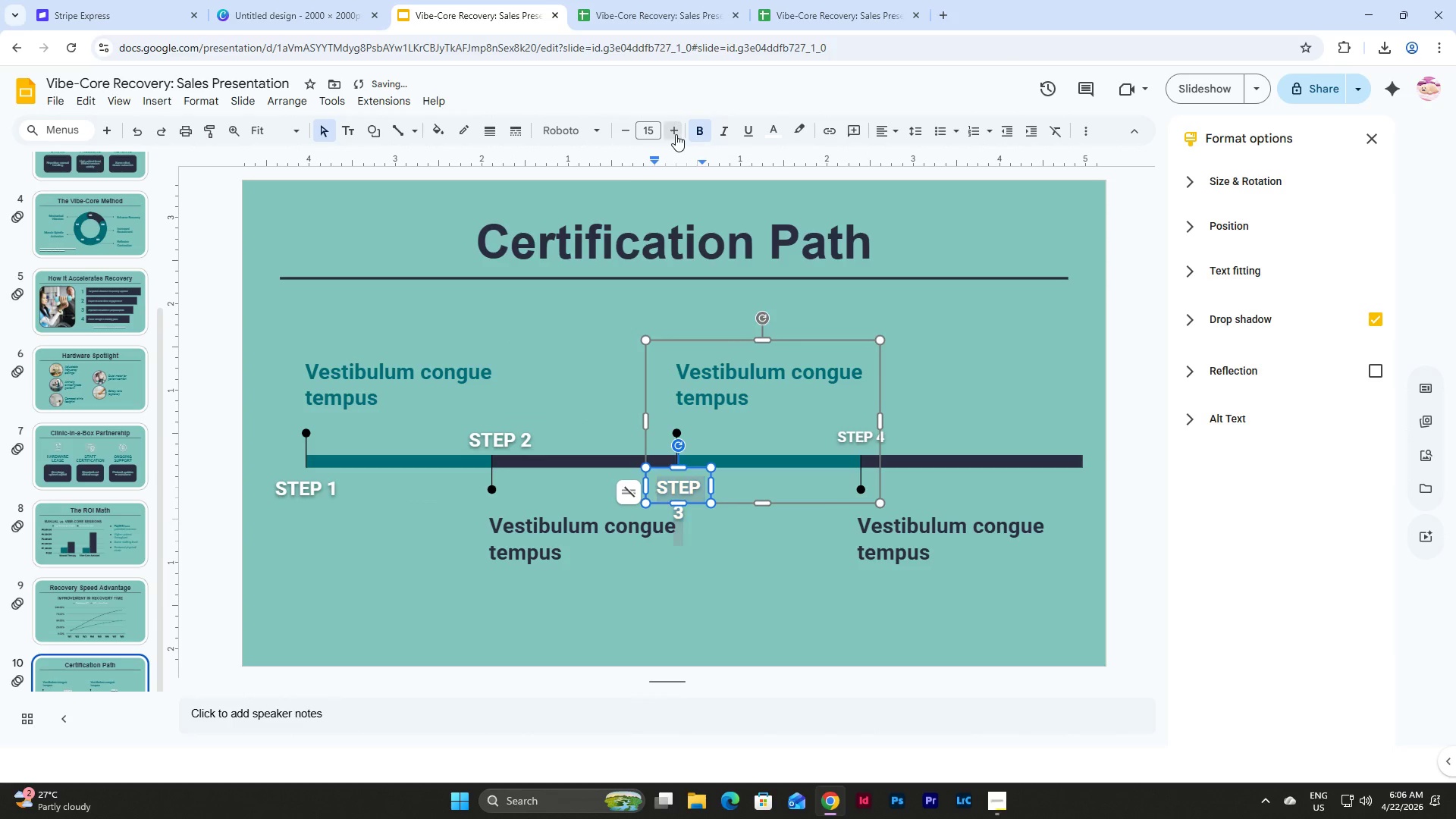 
left_click([676, 134])
 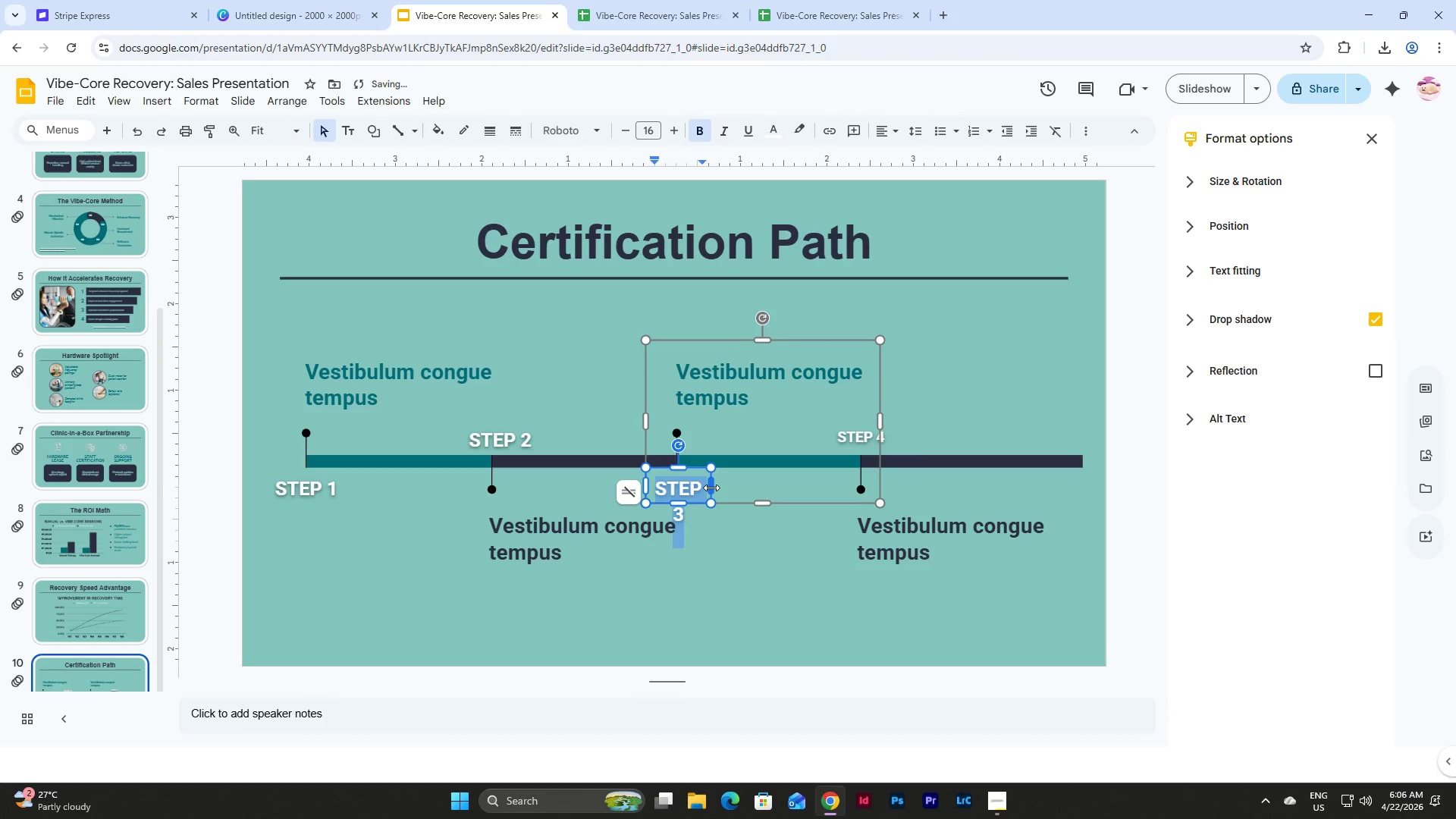 
left_click_drag(start_coordinate=[711, 488], to_coordinate=[720, 488])
 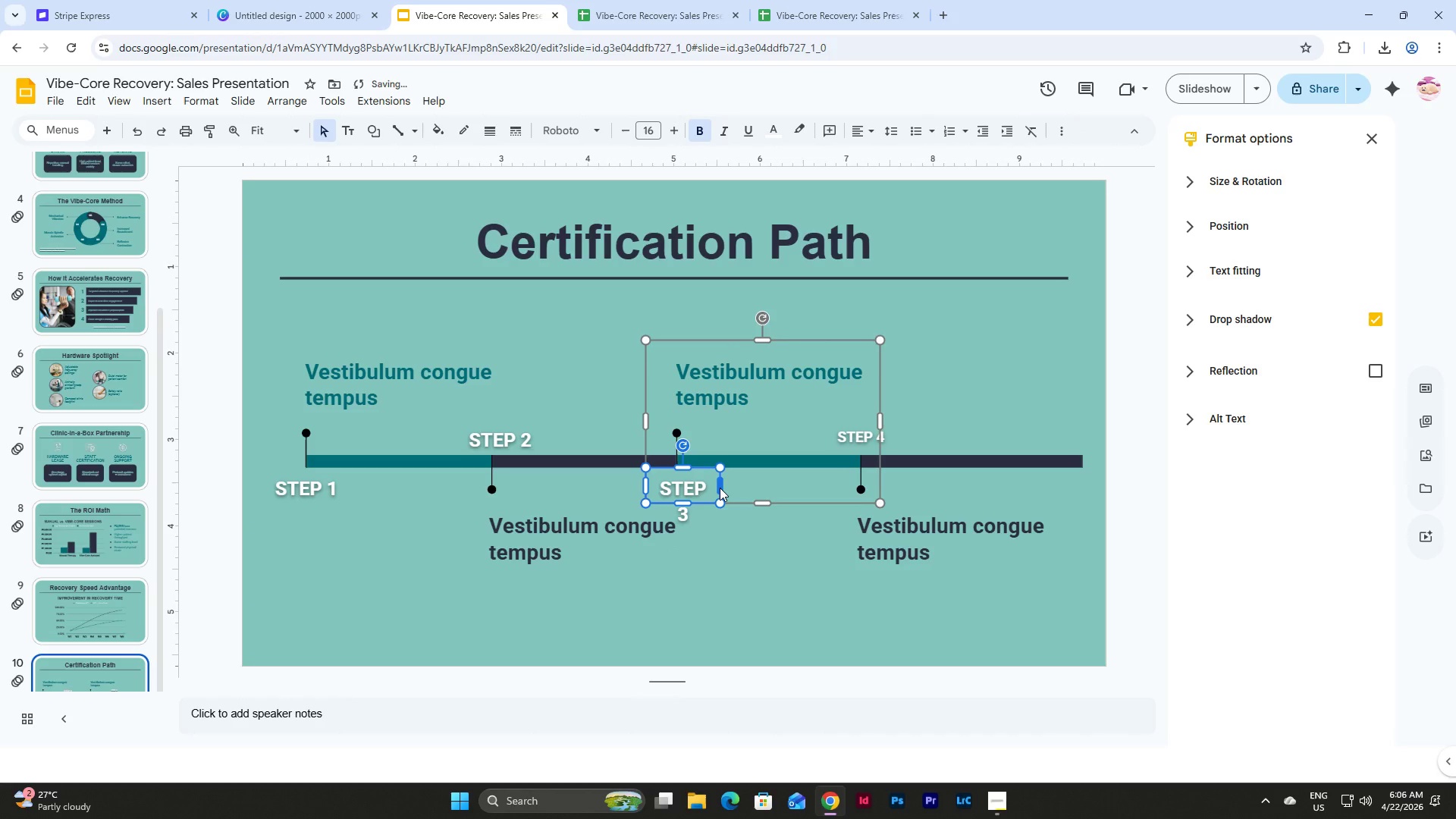 
key(Control+Z)
 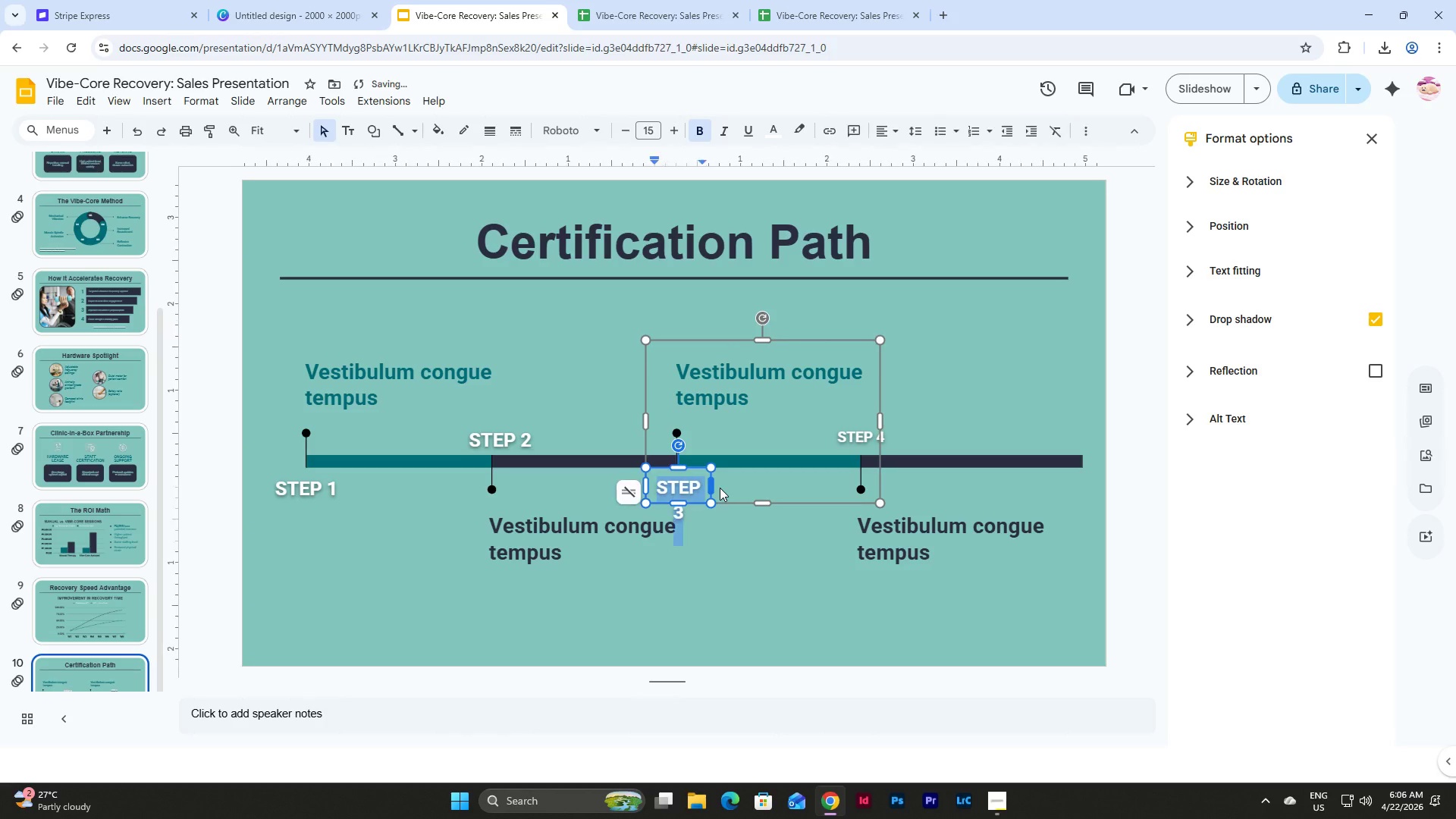 
key(Control+Z)
 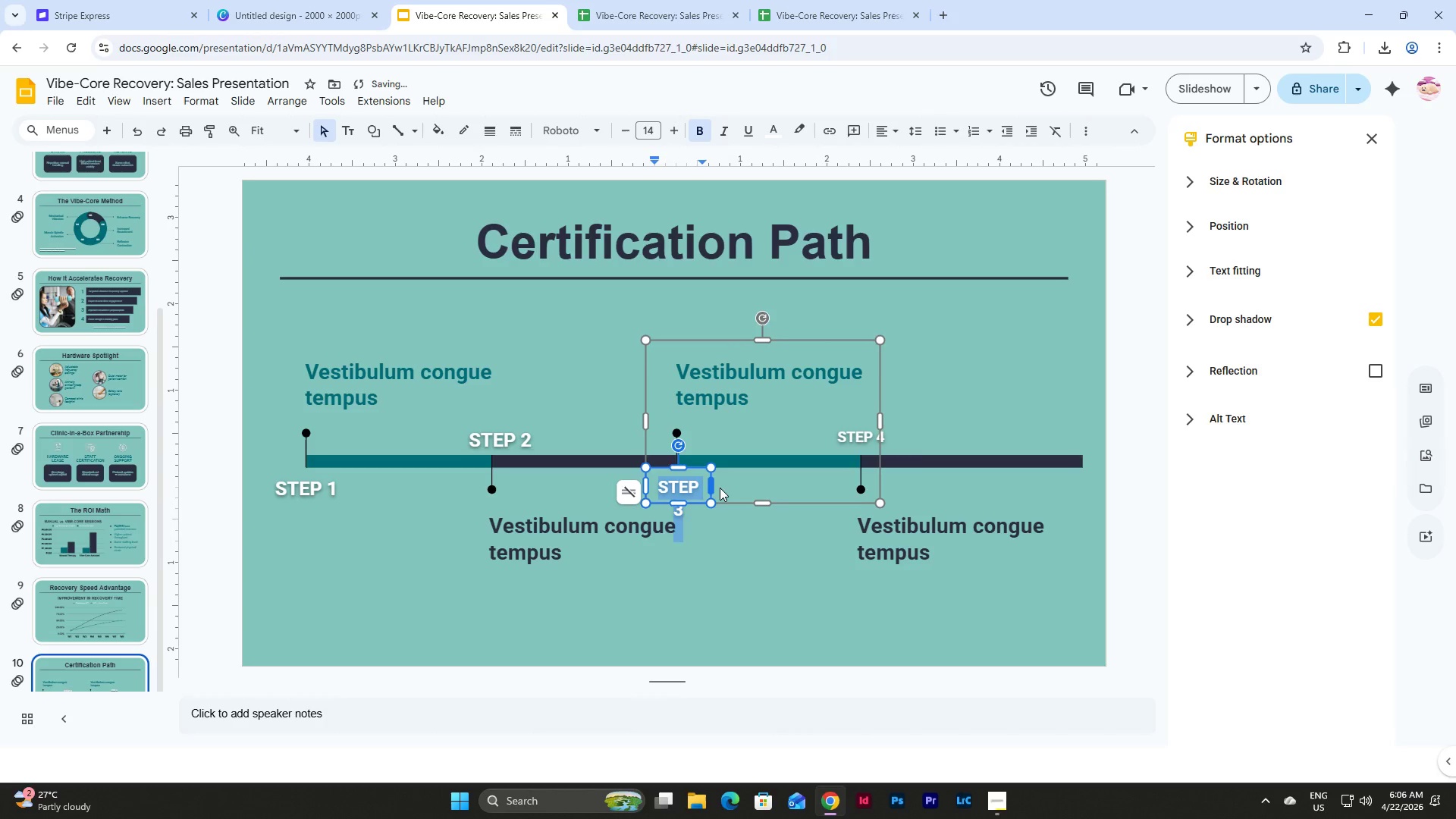 
key(Control+Z)
 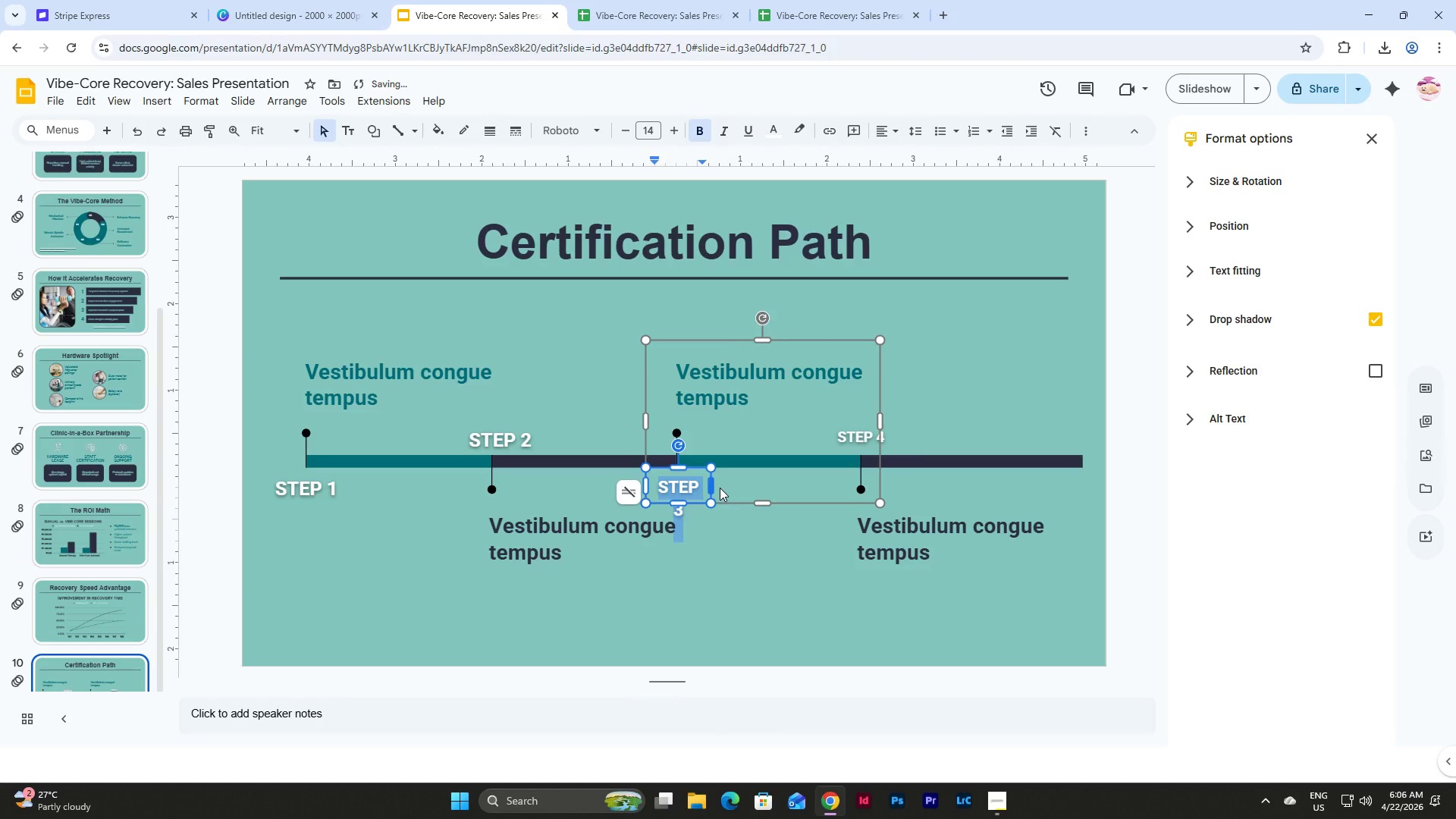 
key(Control+Z)
 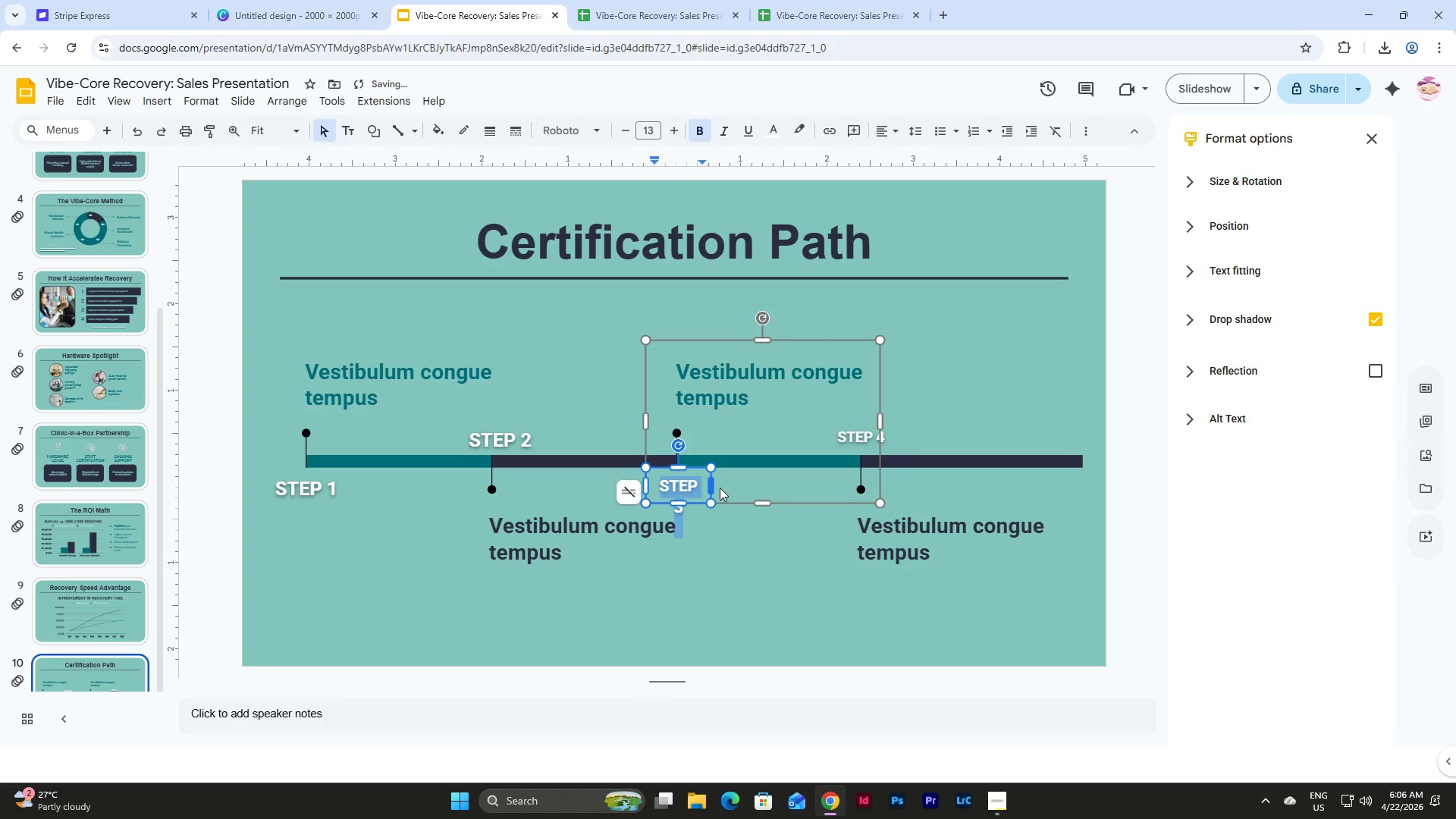 
key(Control+Z)
 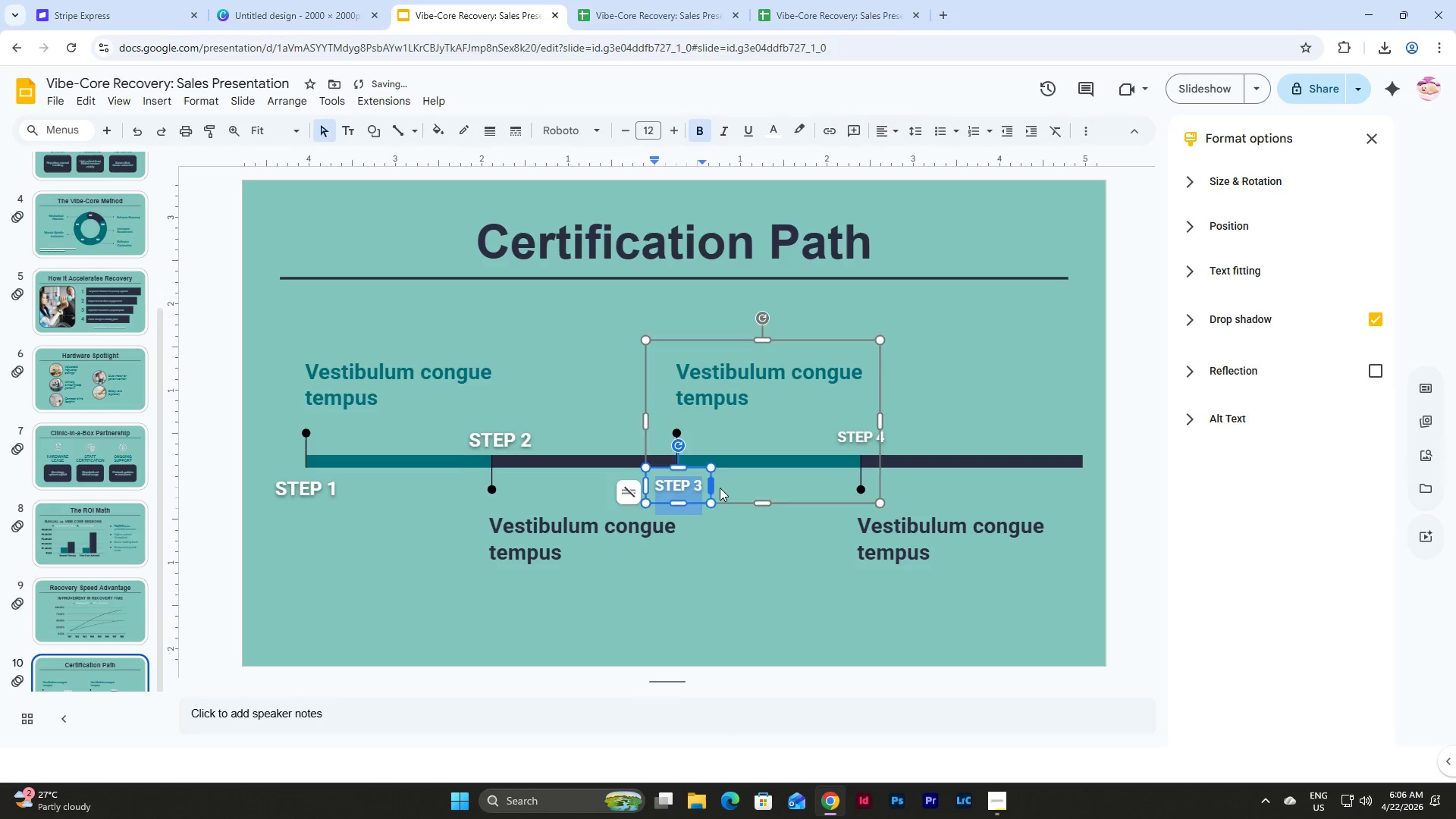 
key(Control+Z)
 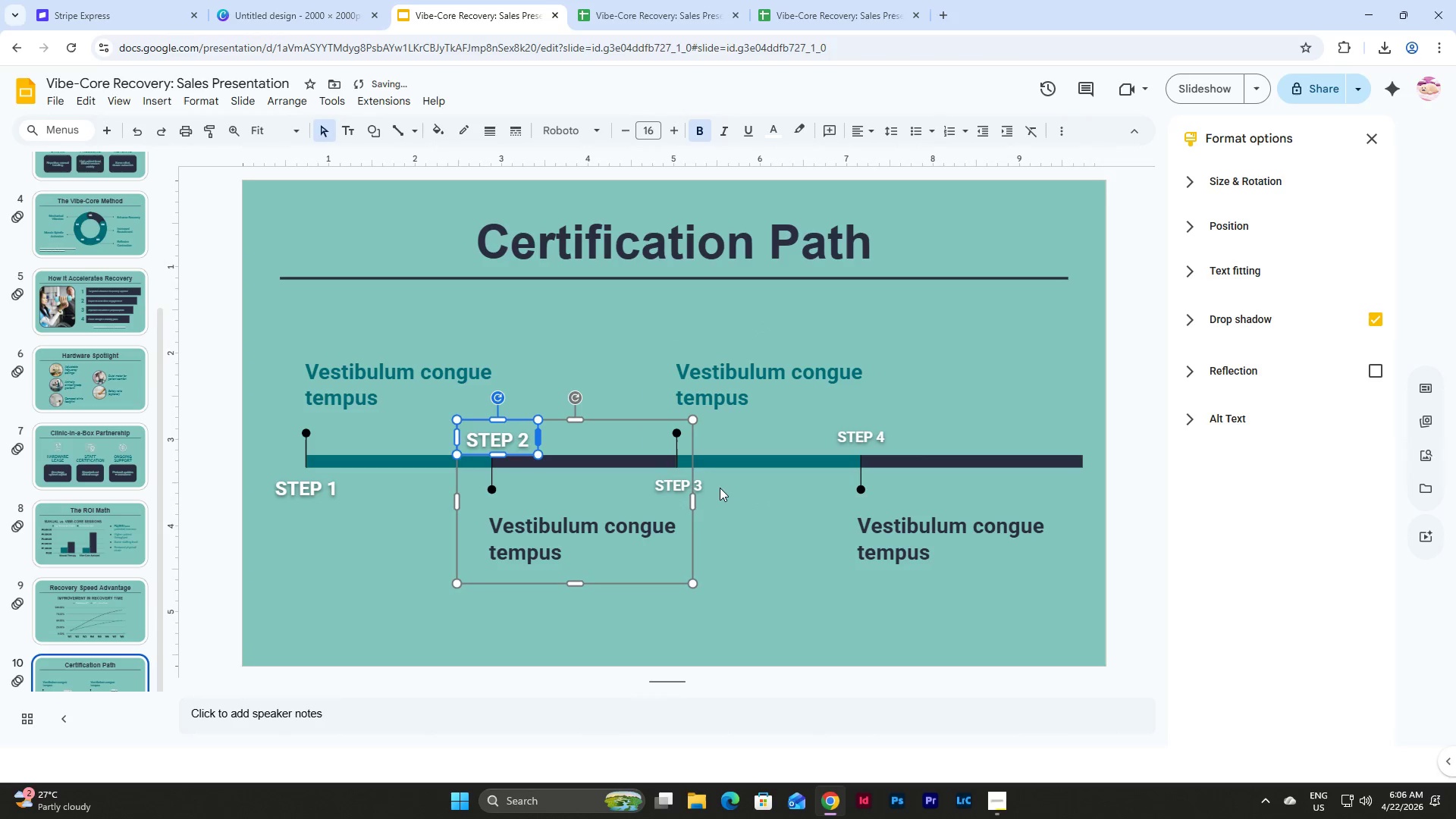 
key(Control+Z)
 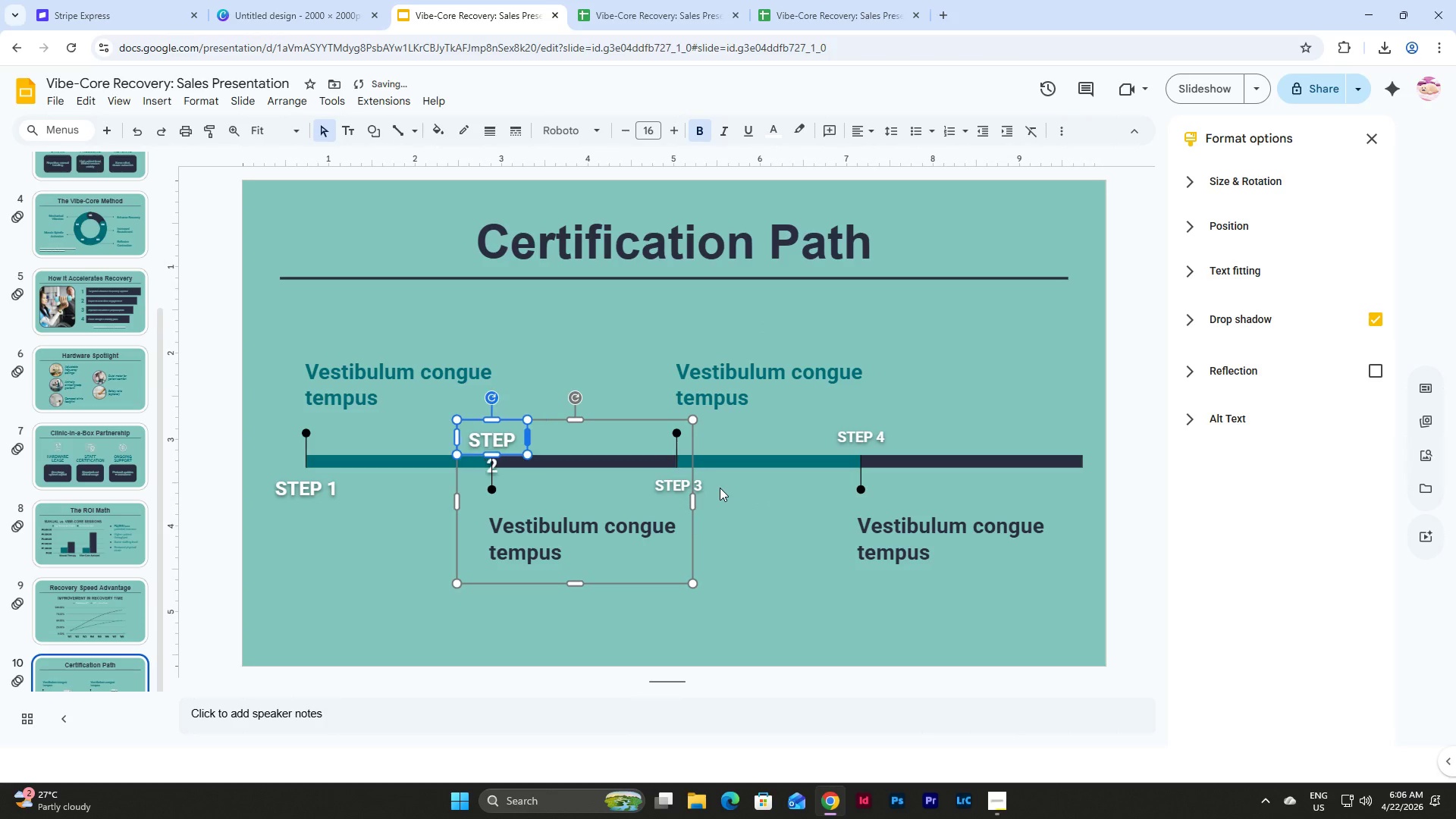 
key(Control+Z)
 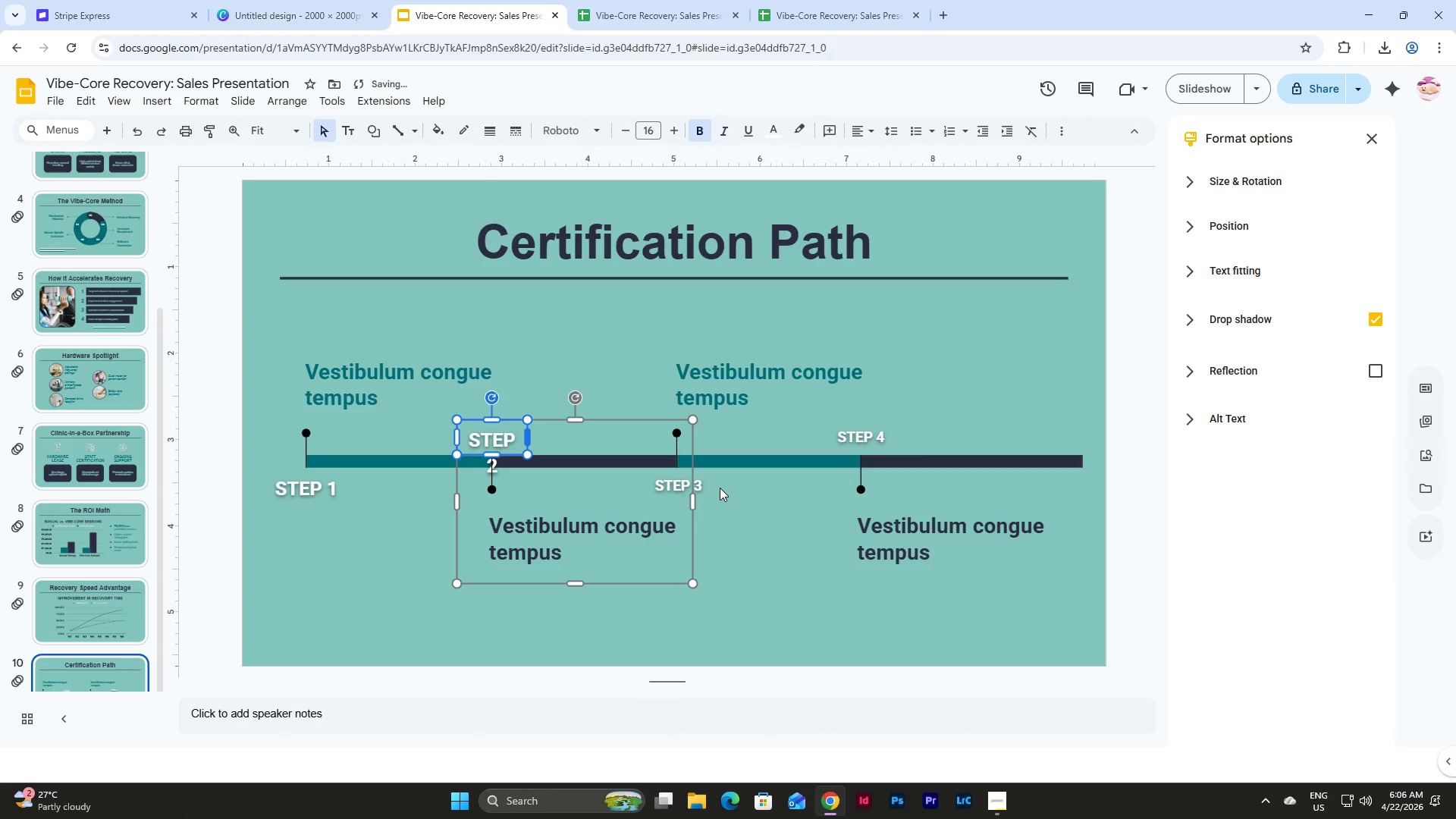 
key(Control+Z)
 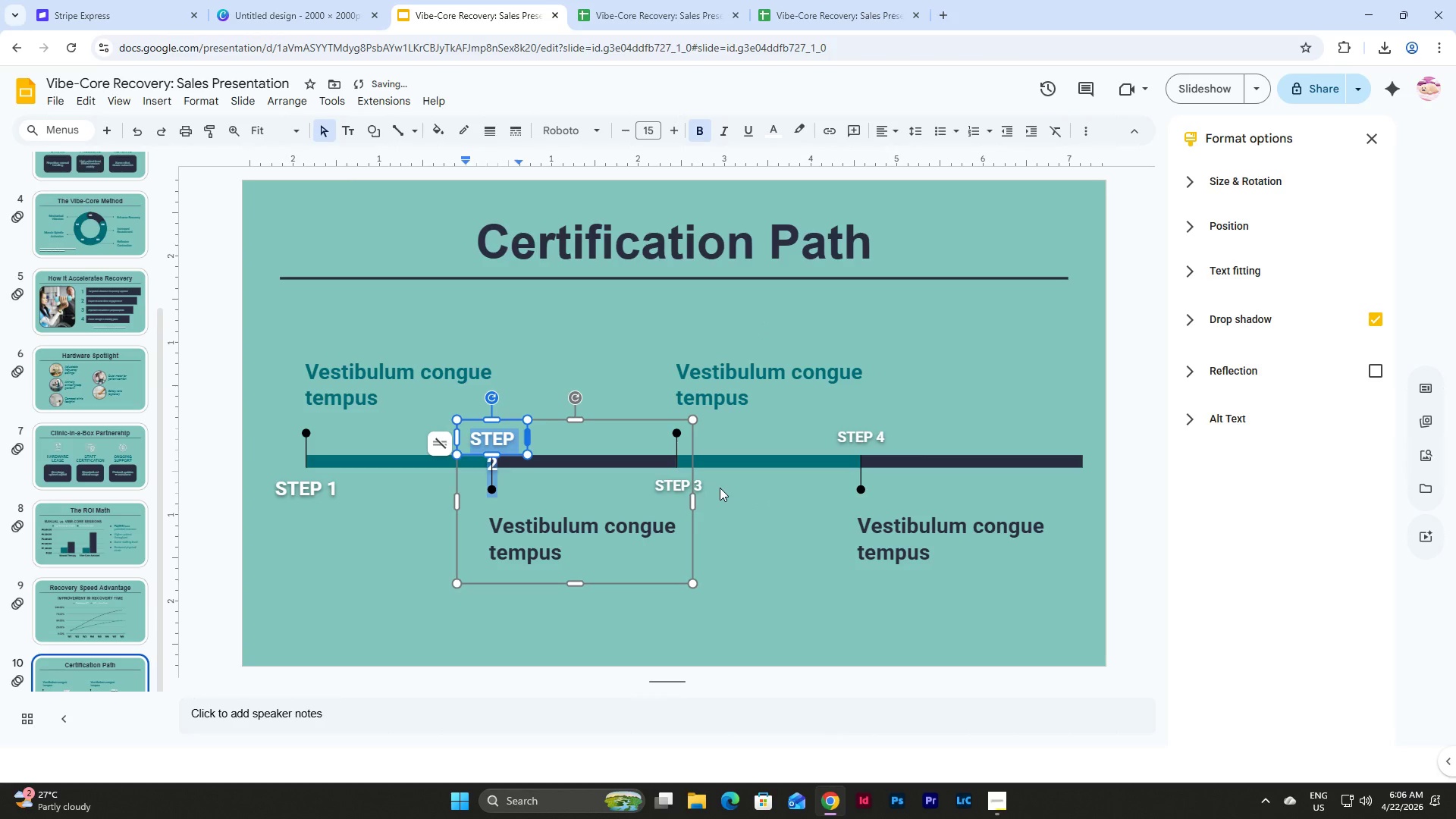 
key(Control+Z)
 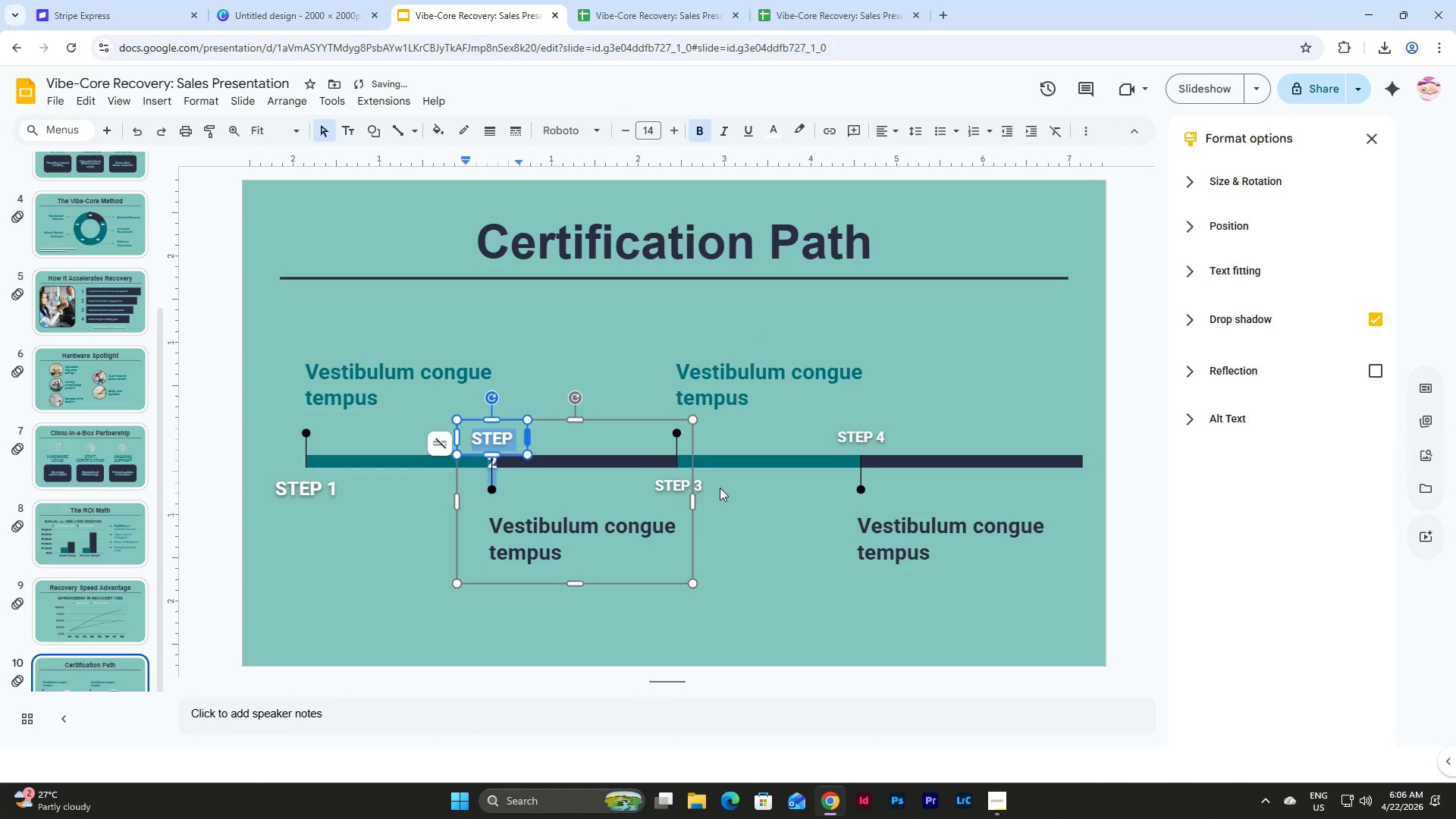 
key(Control+Z)
 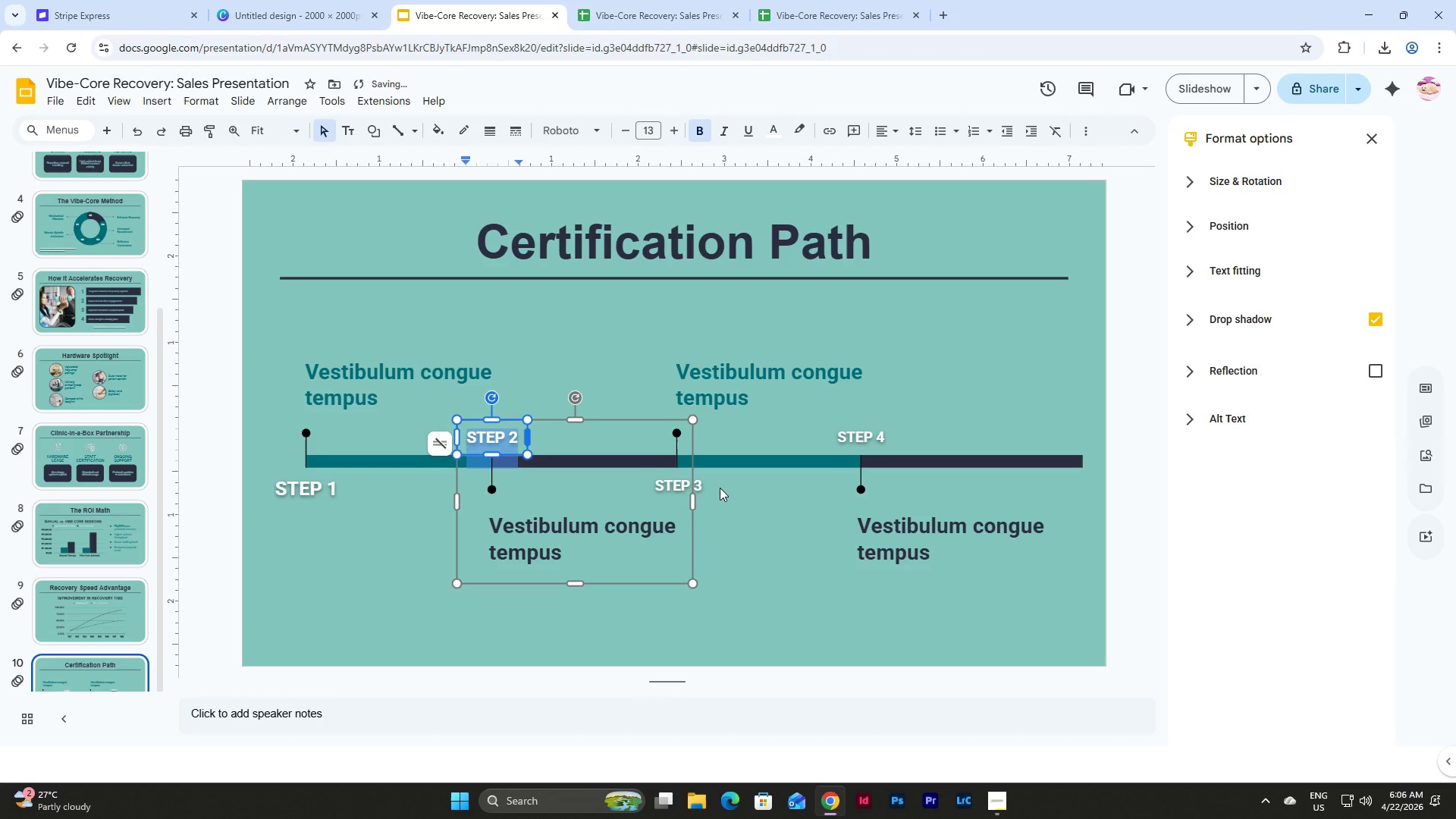 
key(Control+Z)
 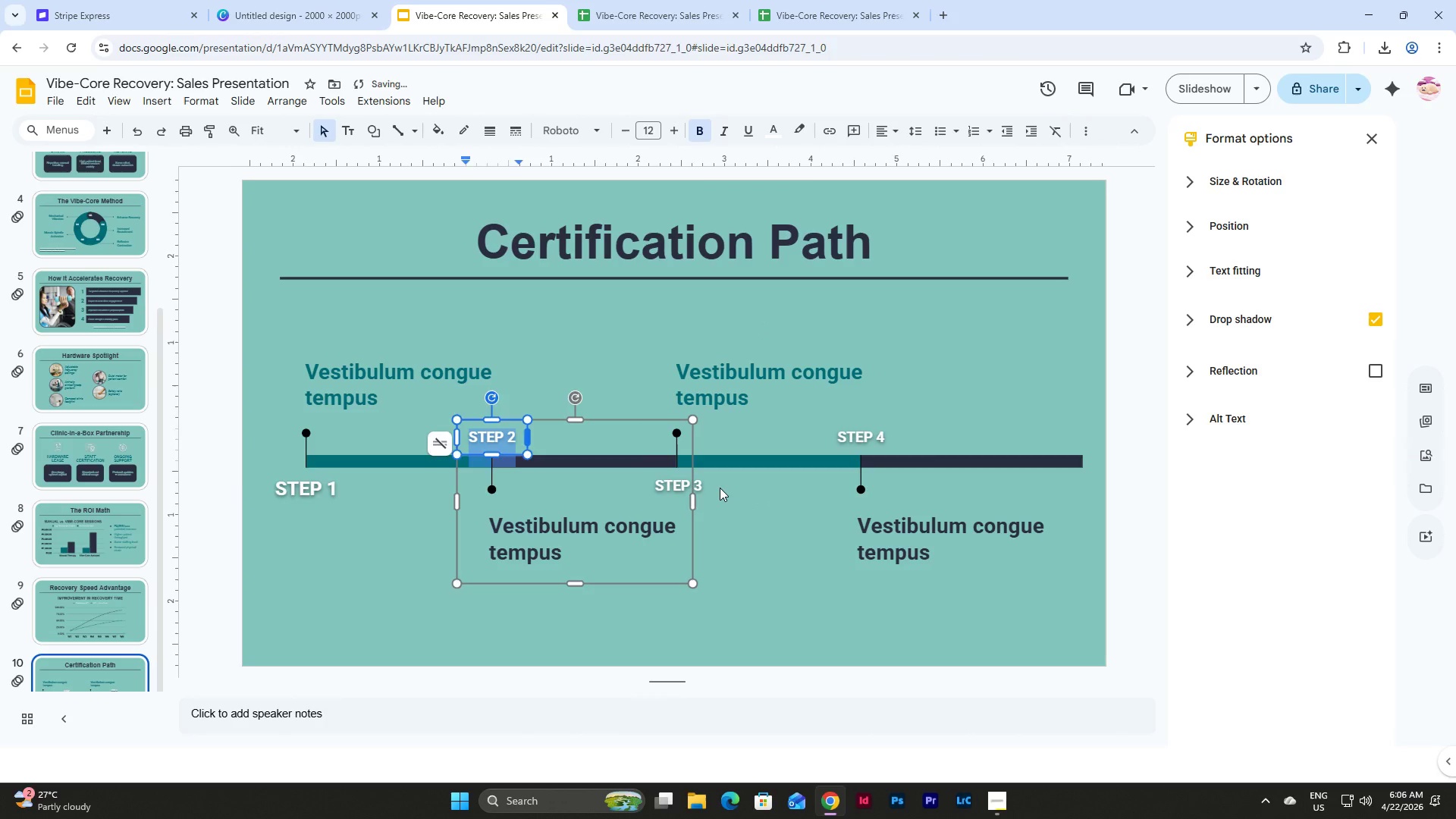 
key(Control+Z)
 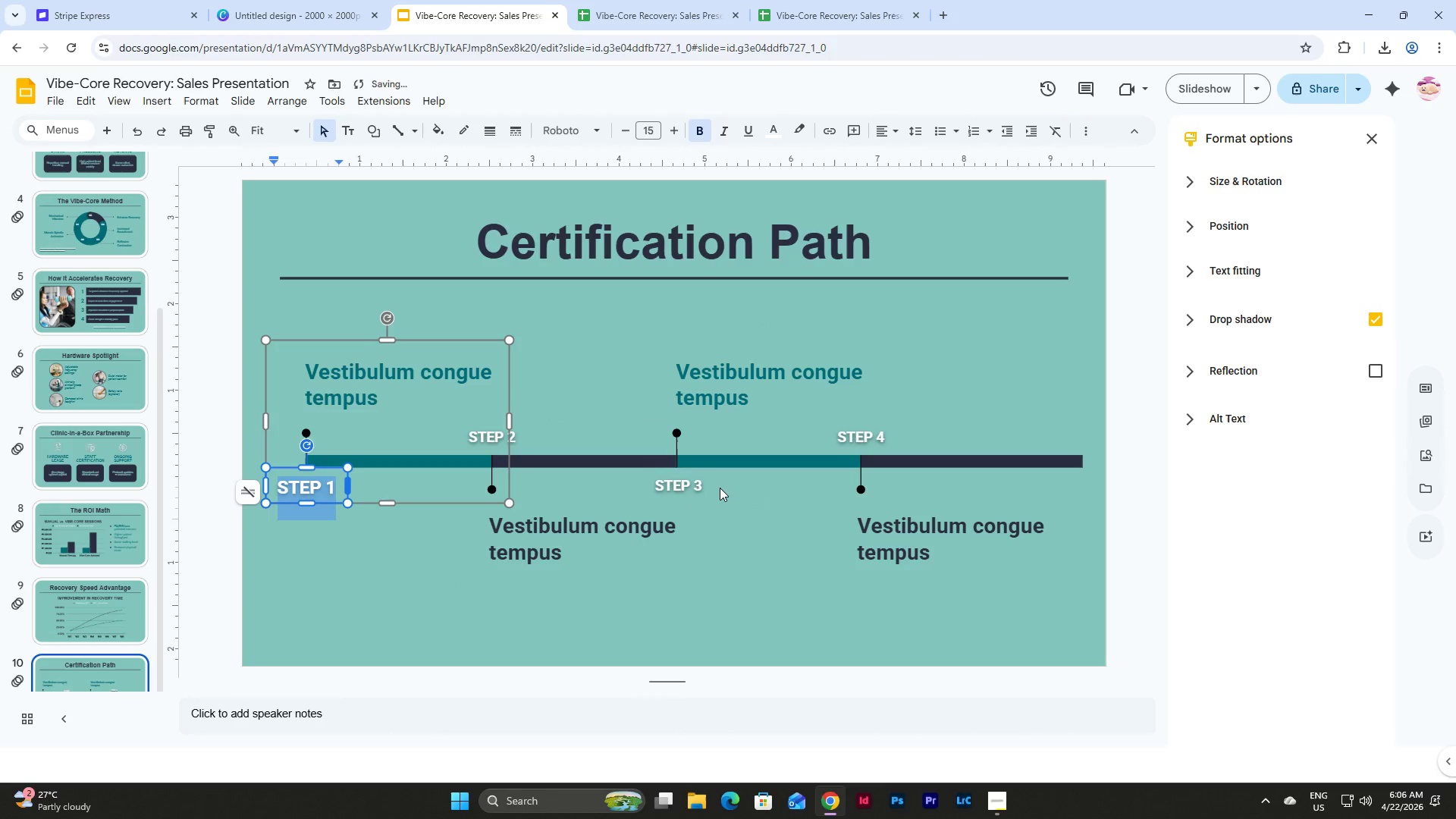 
key(Control+Z)
 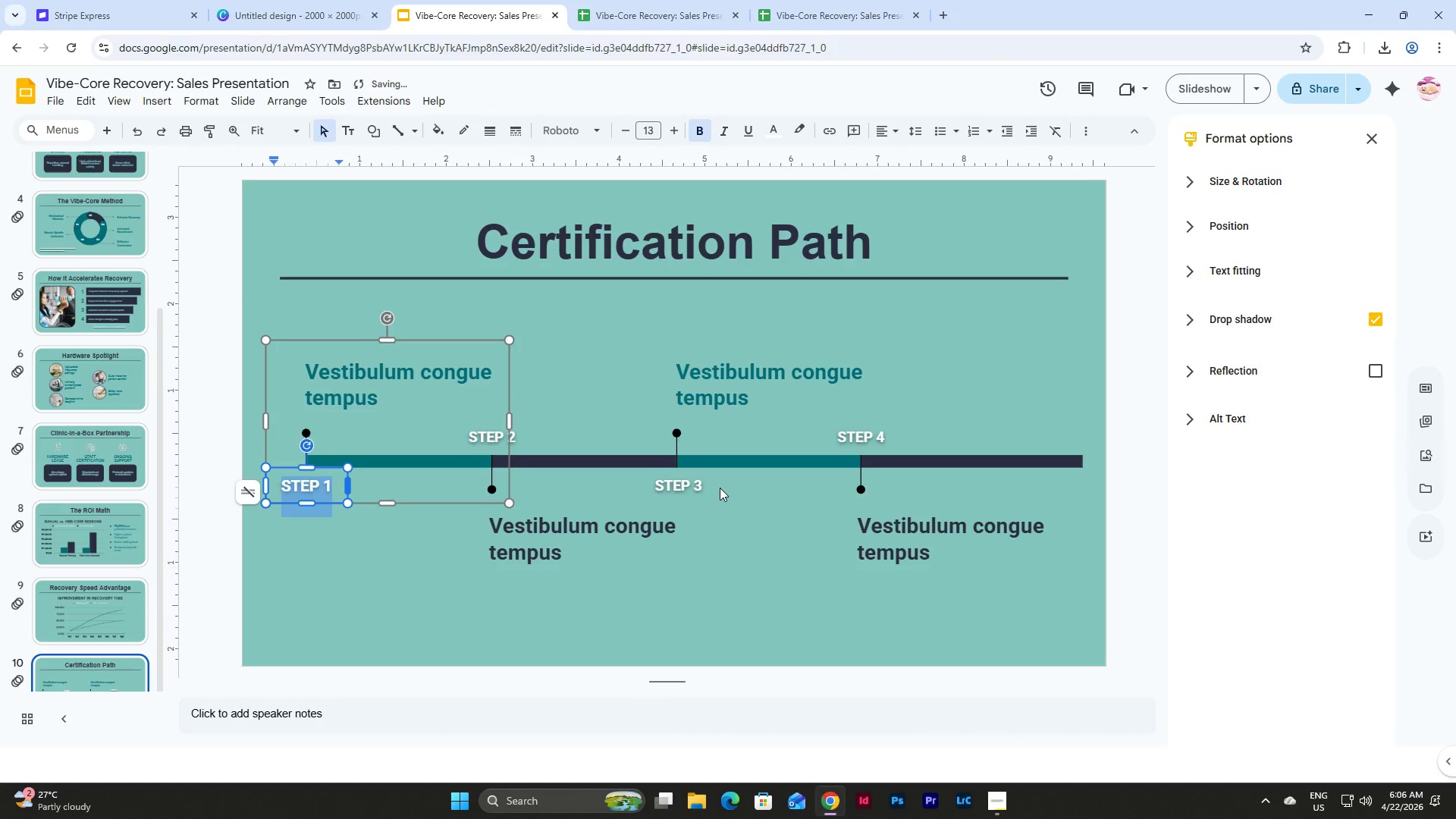 
key(Control+Z)
 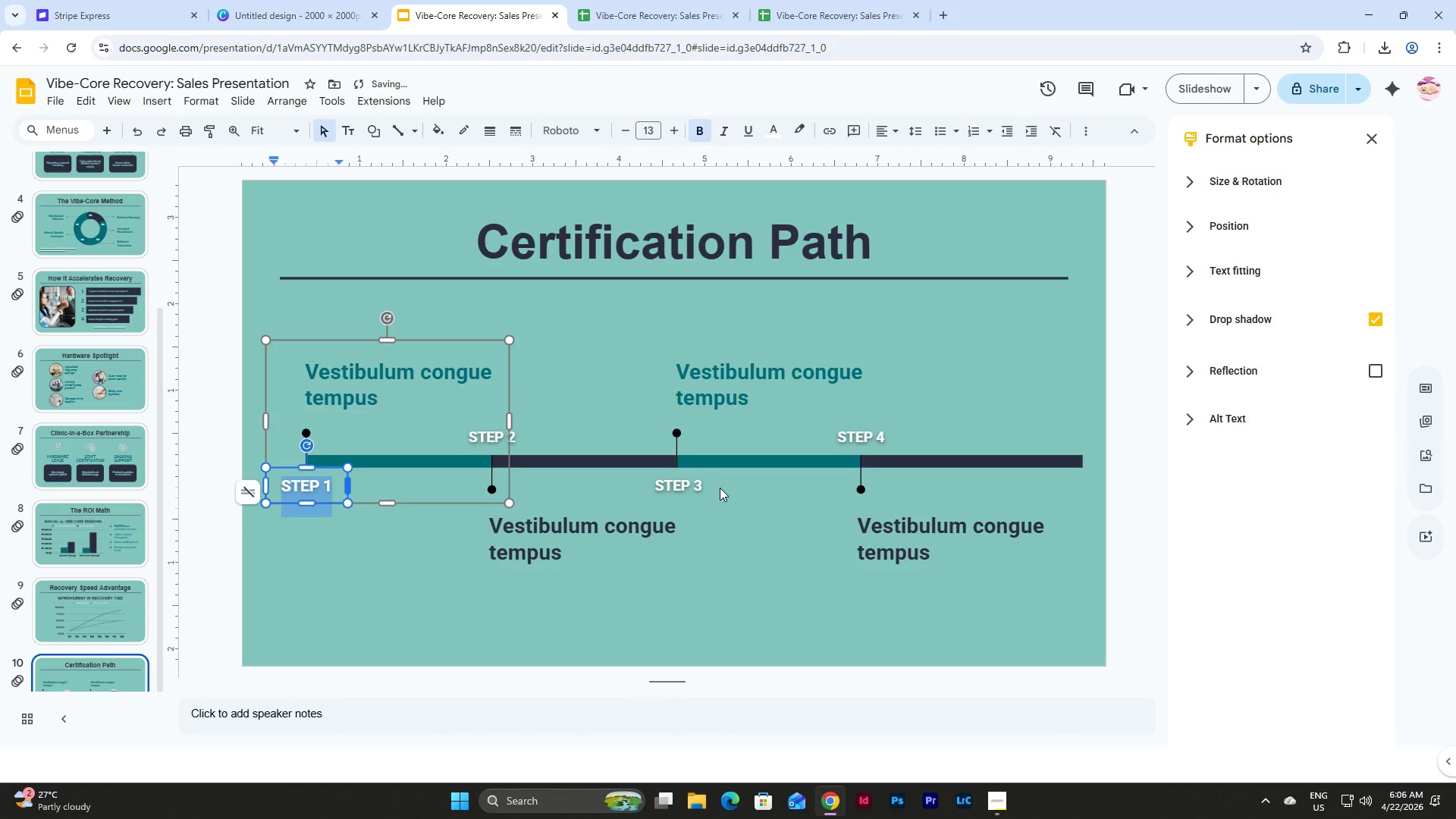 
key(Control+Z)
 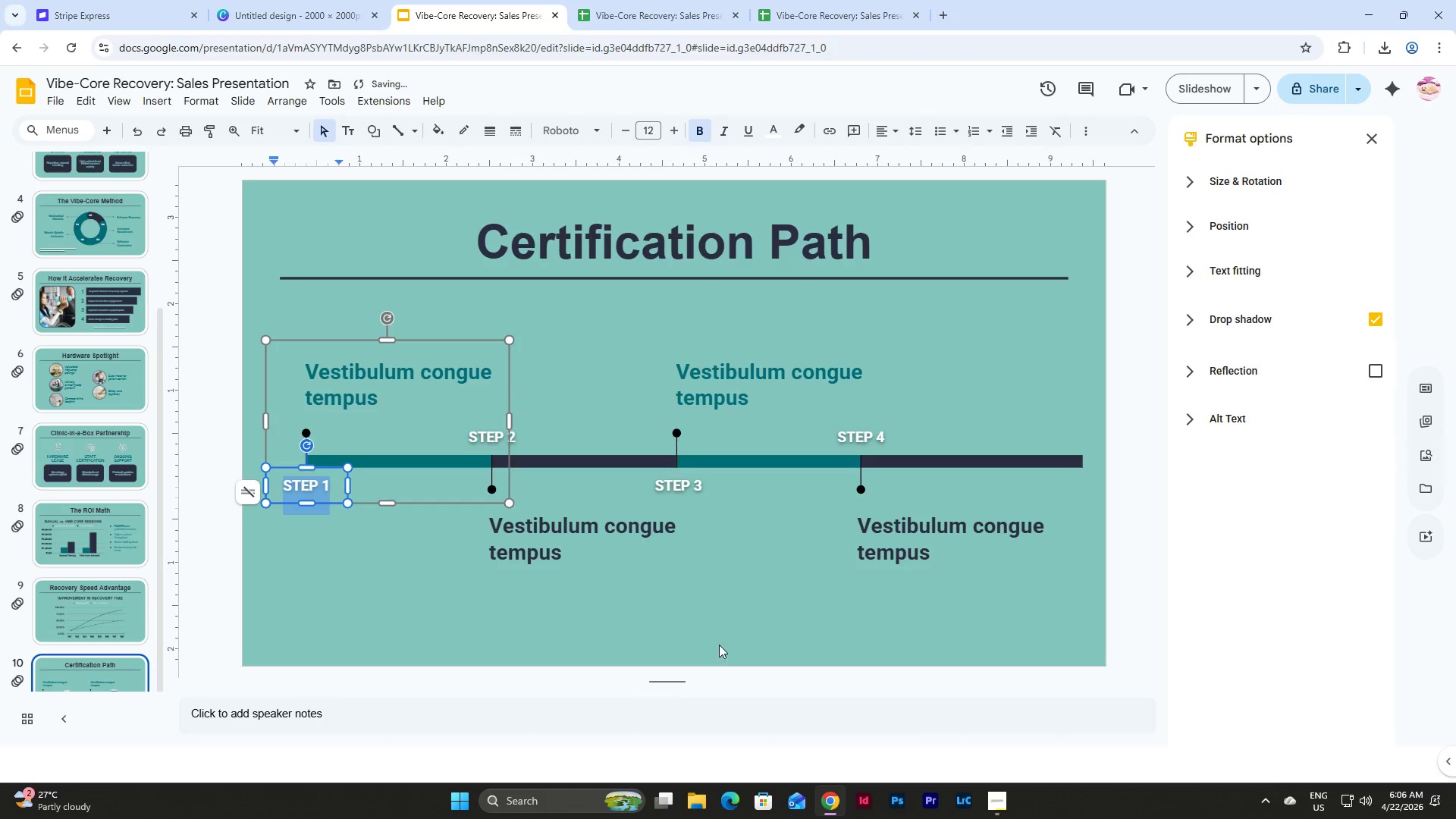 
left_click([717, 586])
 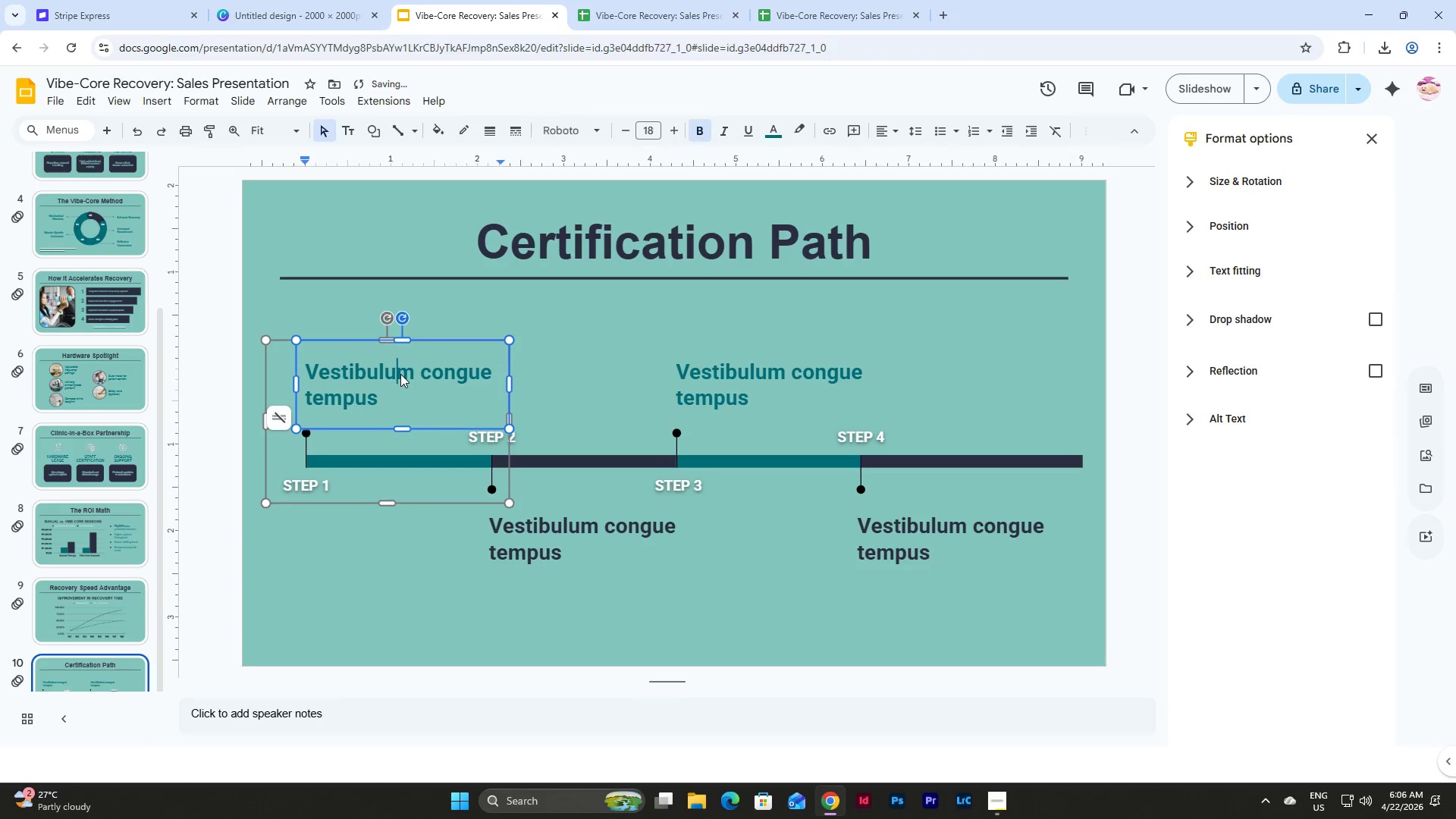 
double_click([381, 375])
 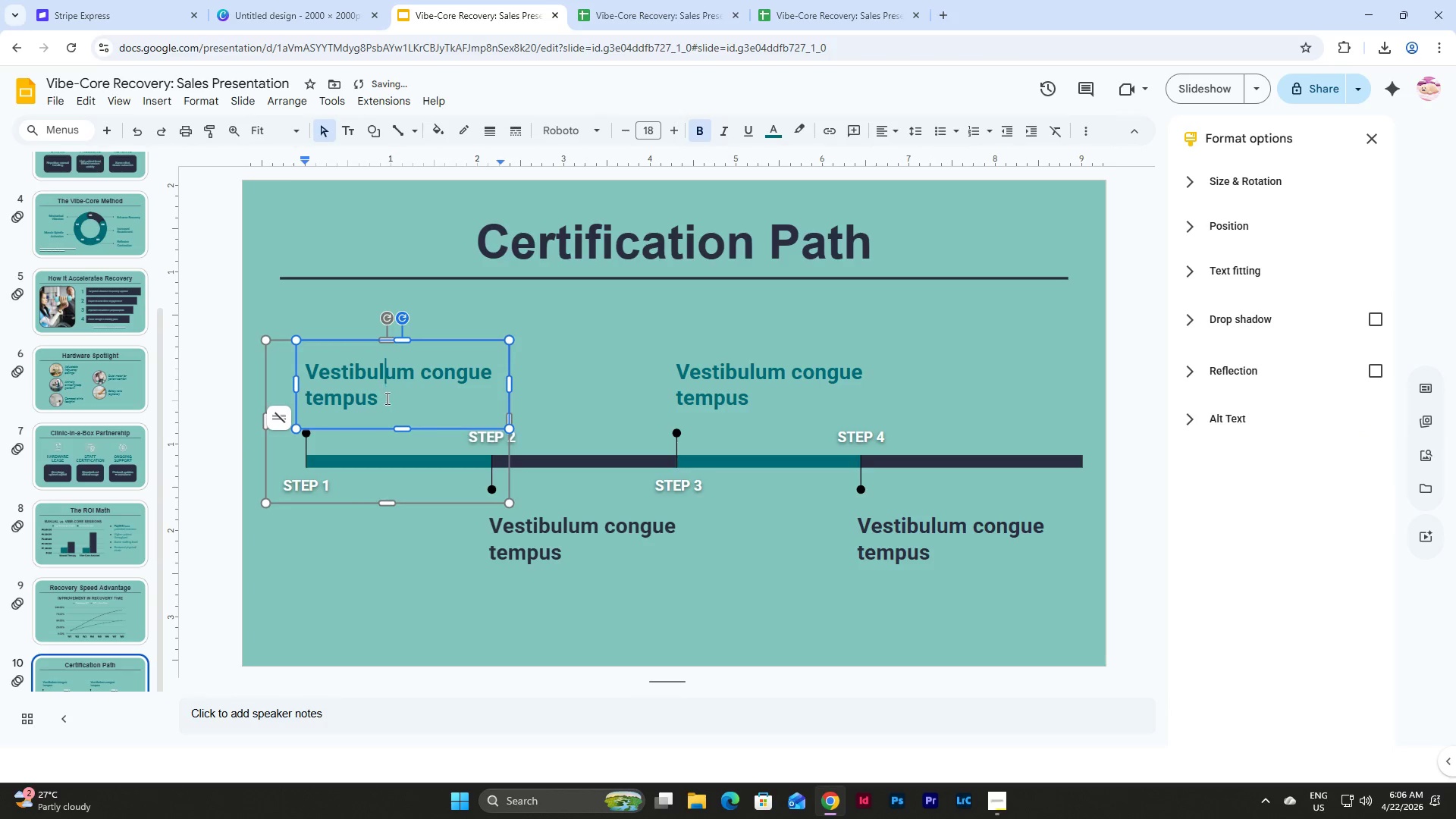 
left_click_drag(start_coordinate=[386, 398], to_coordinate=[301, 351])
 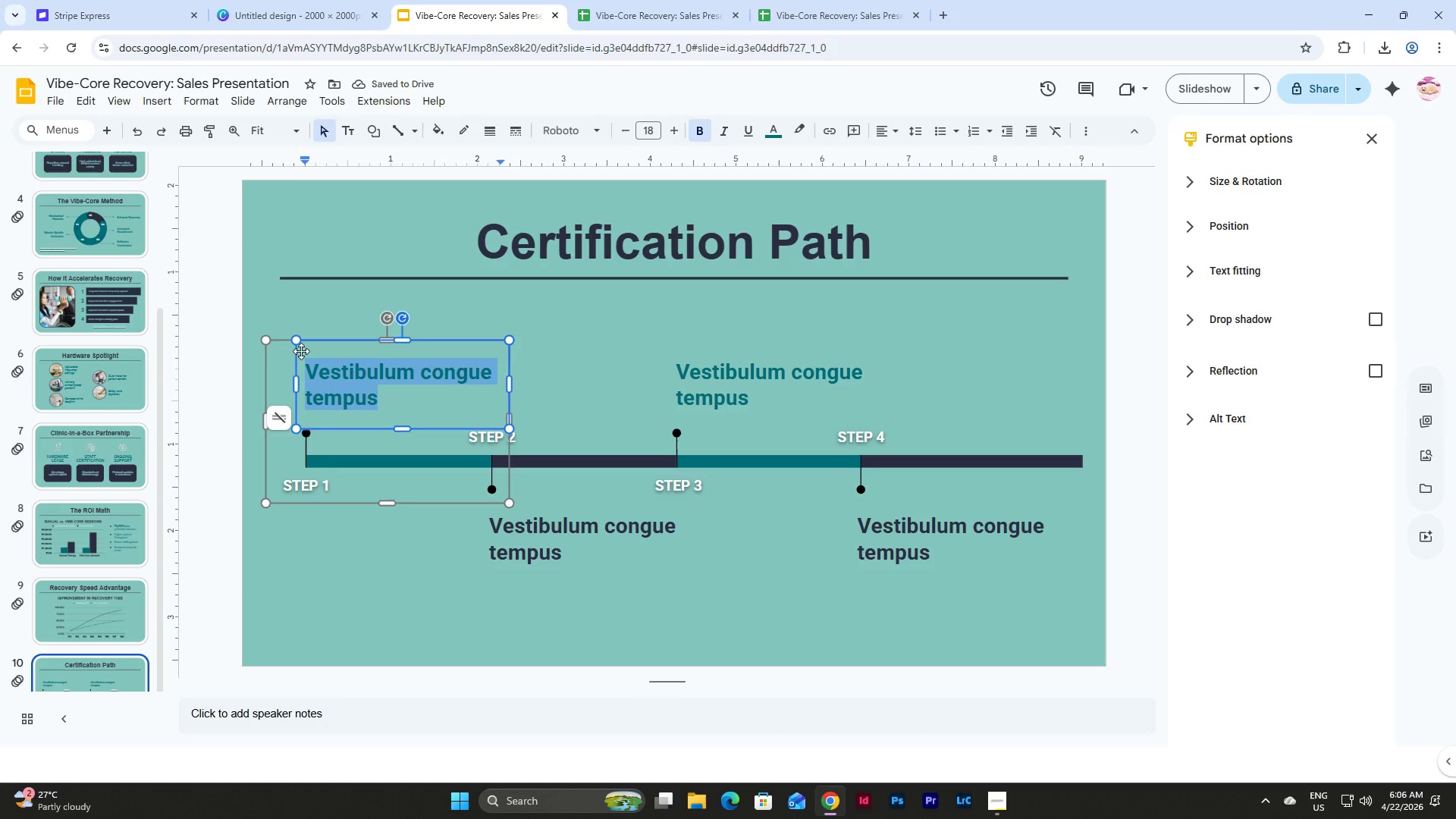 
type(Foundations of WBV Therapy)
 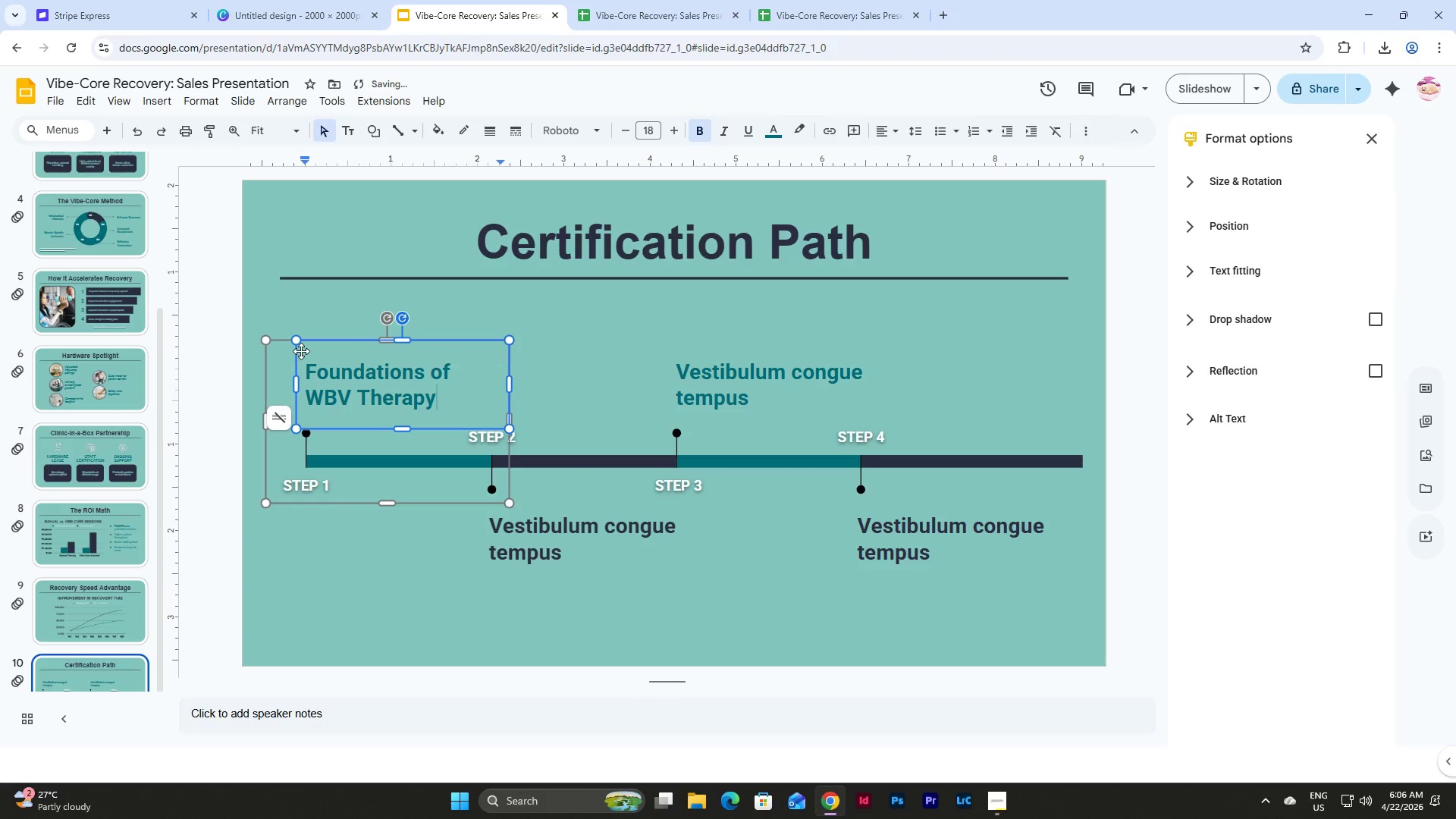 
left_click([551, 546])
 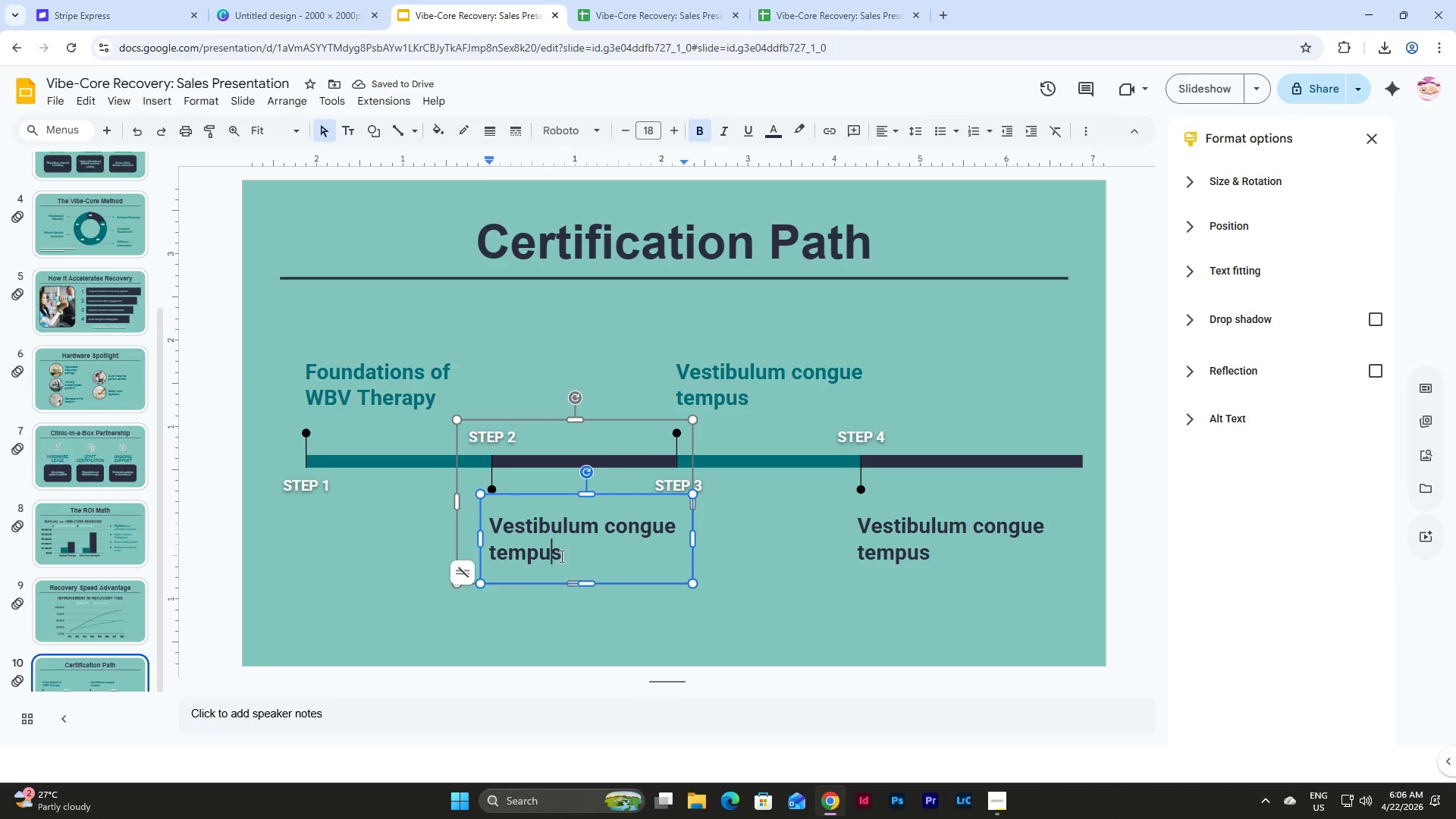 
left_click_drag(start_coordinate=[560, 556], to_coordinate=[480, 518])
 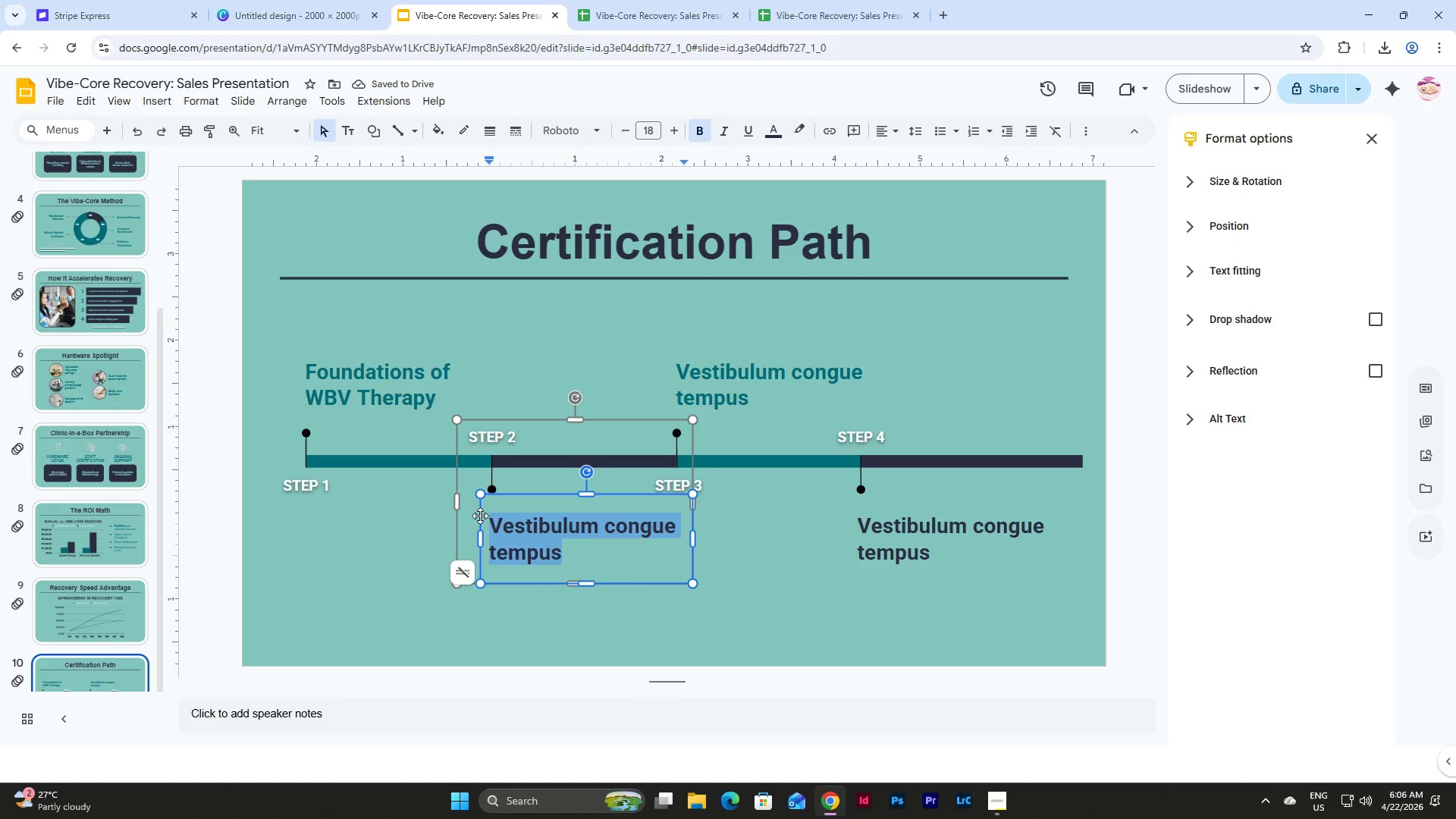 
type(Device Operation & Safety)
 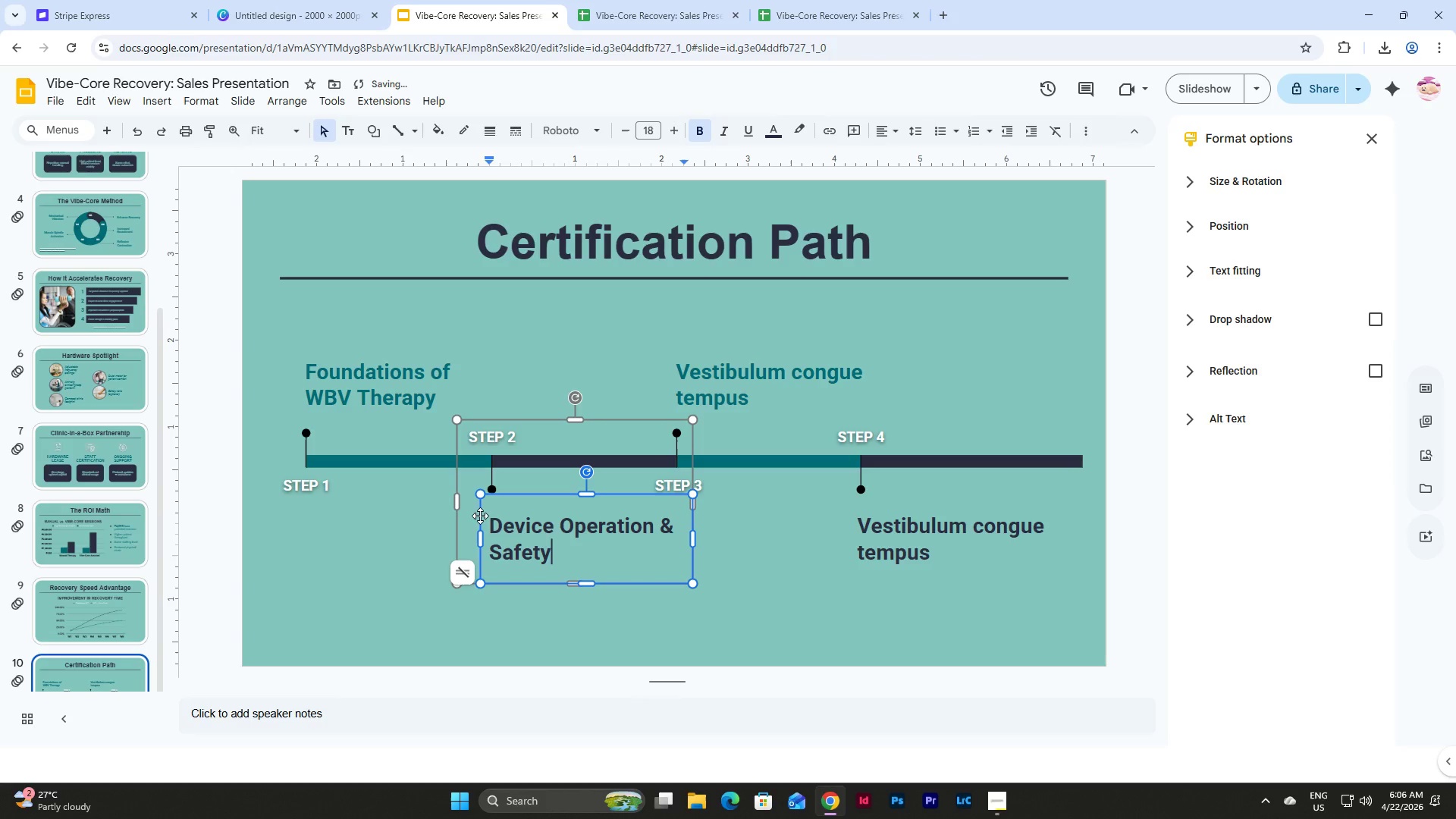 
left_click([770, 399])
 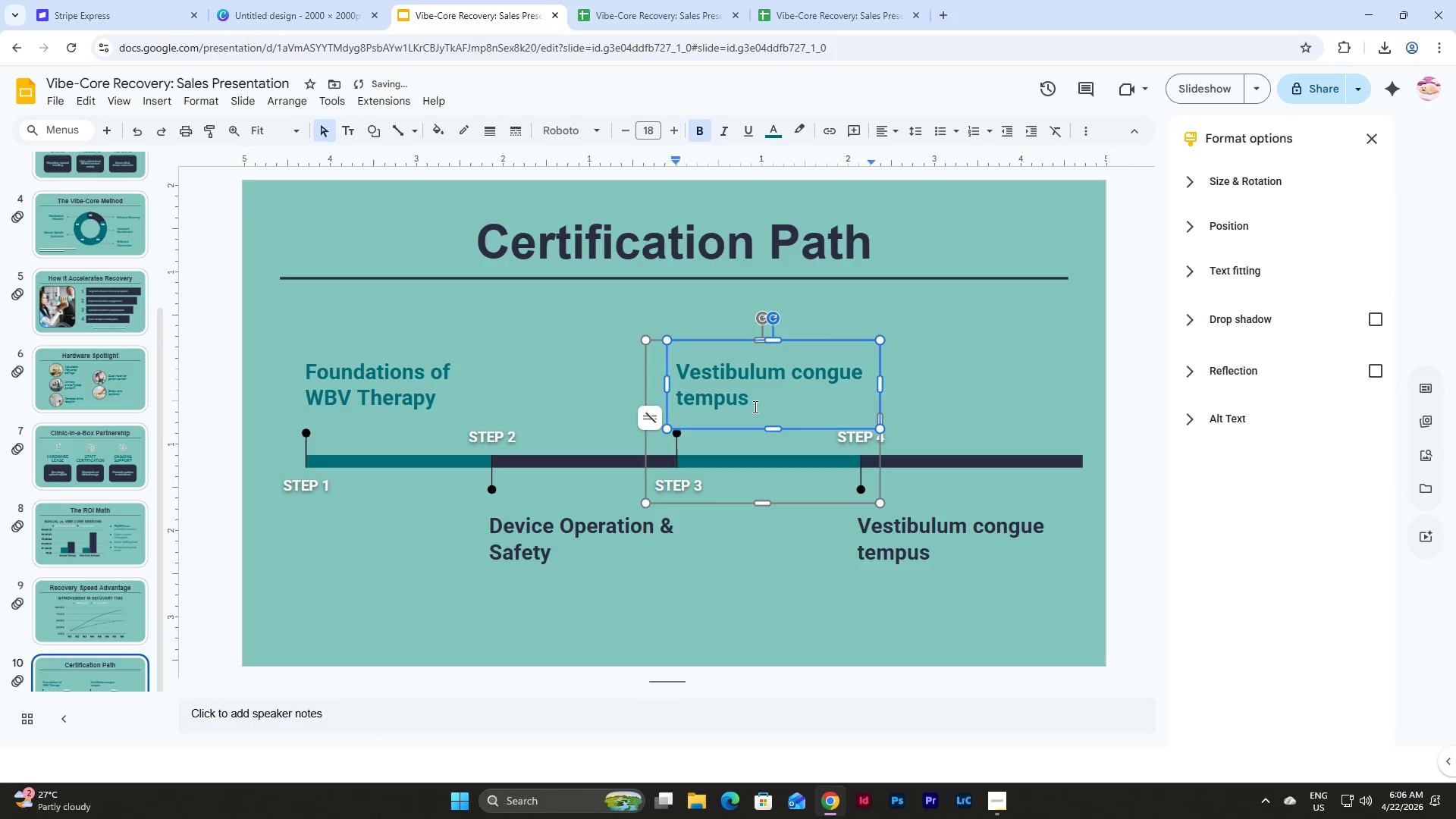 
left_click_drag(start_coordinate=[754, 406], to_coordinate=[664, 358])
 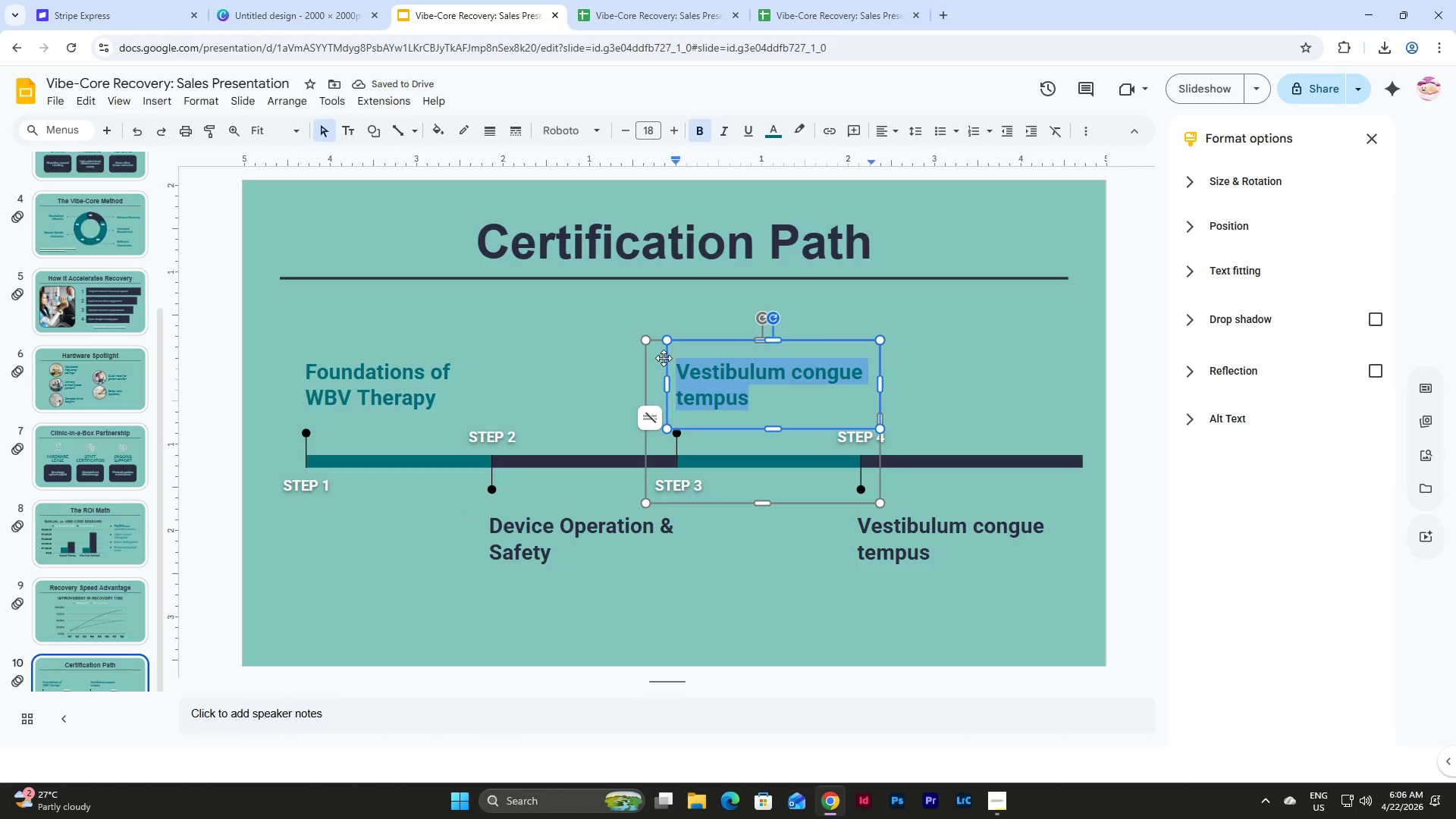 
type(Clinical Protocol Integration)
 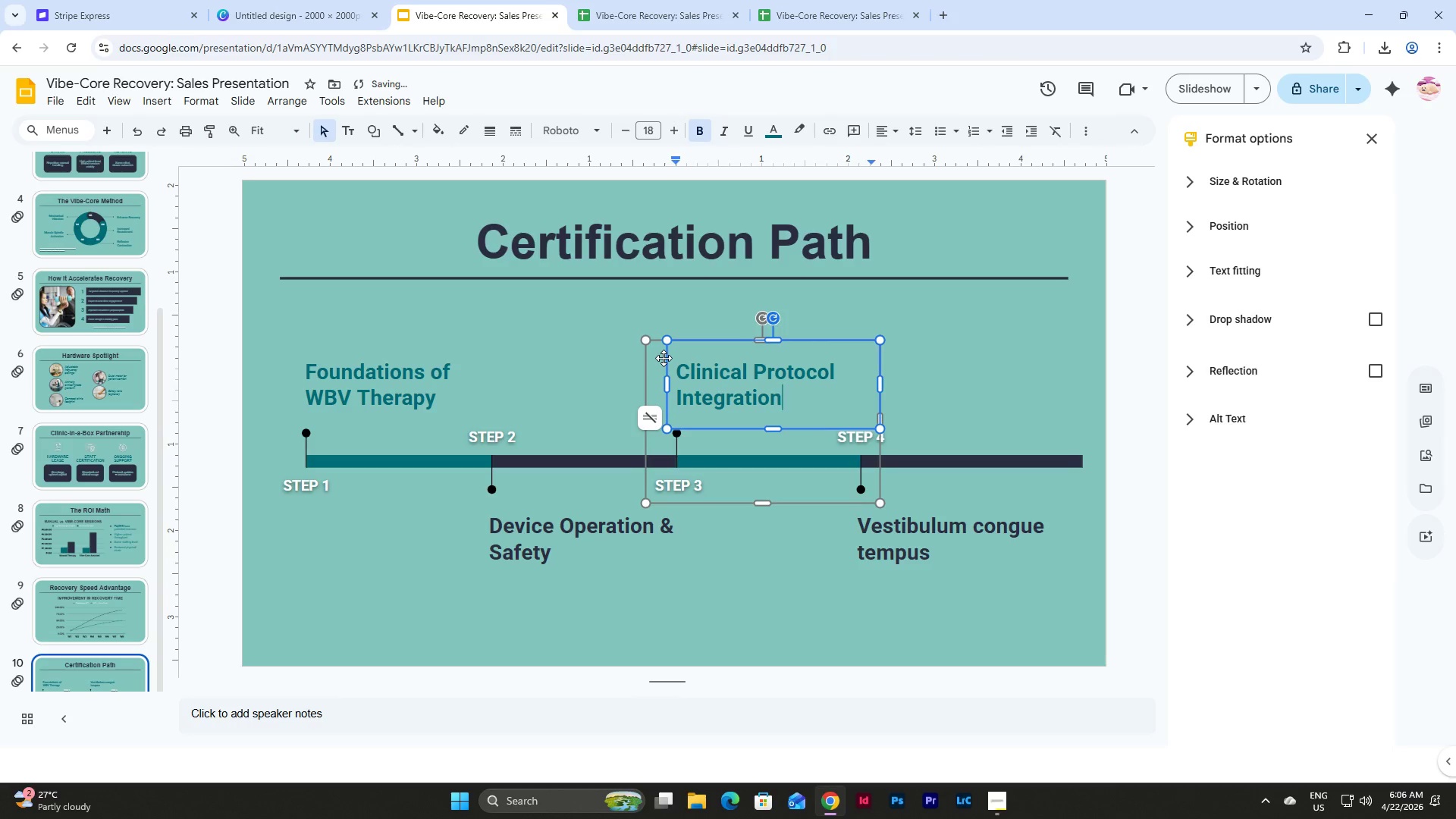 
double_click([947, 556])
 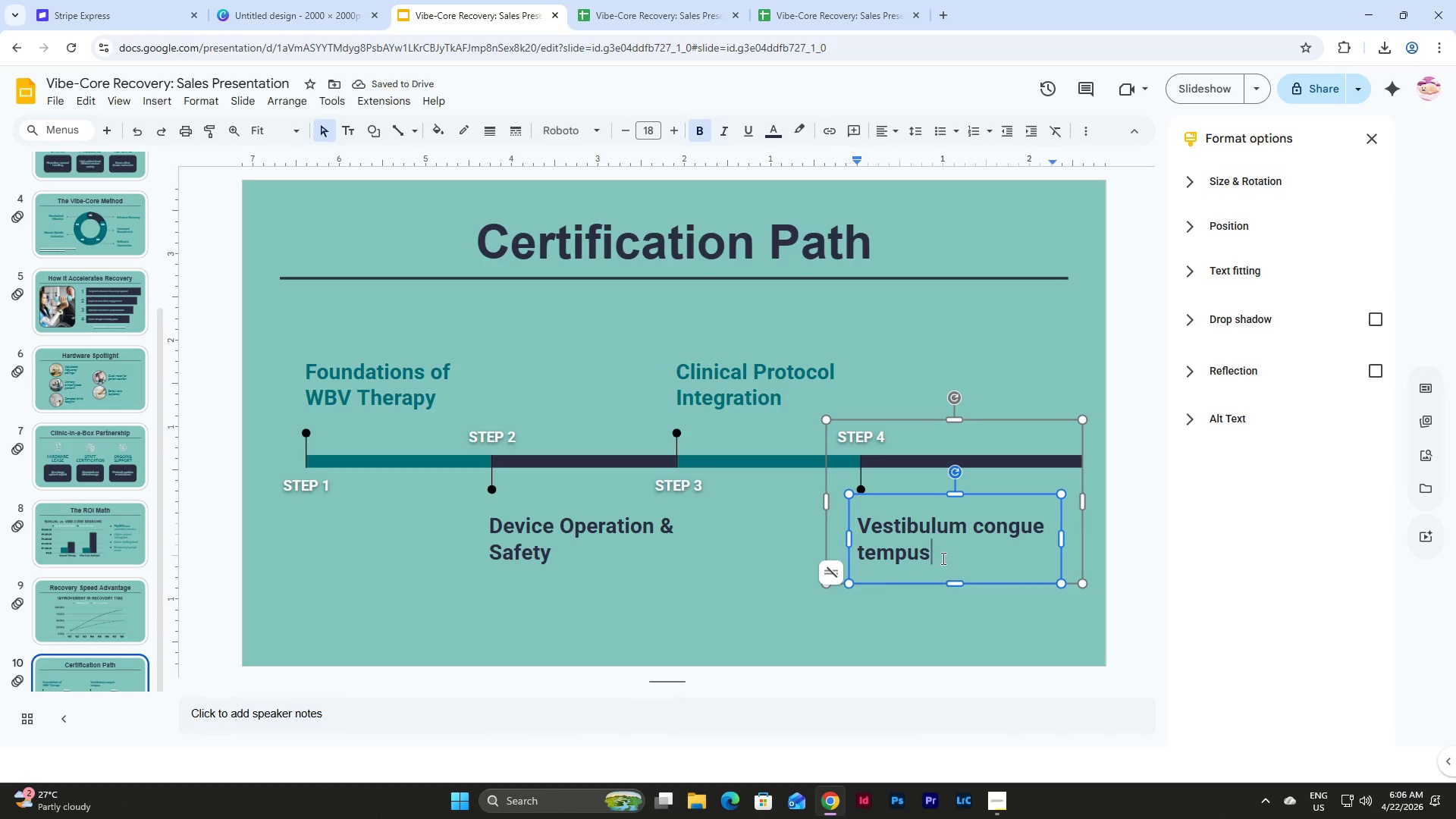 
left_click_drag(start_coordinate=[942, 558], to_coordinate=[848, 516])
 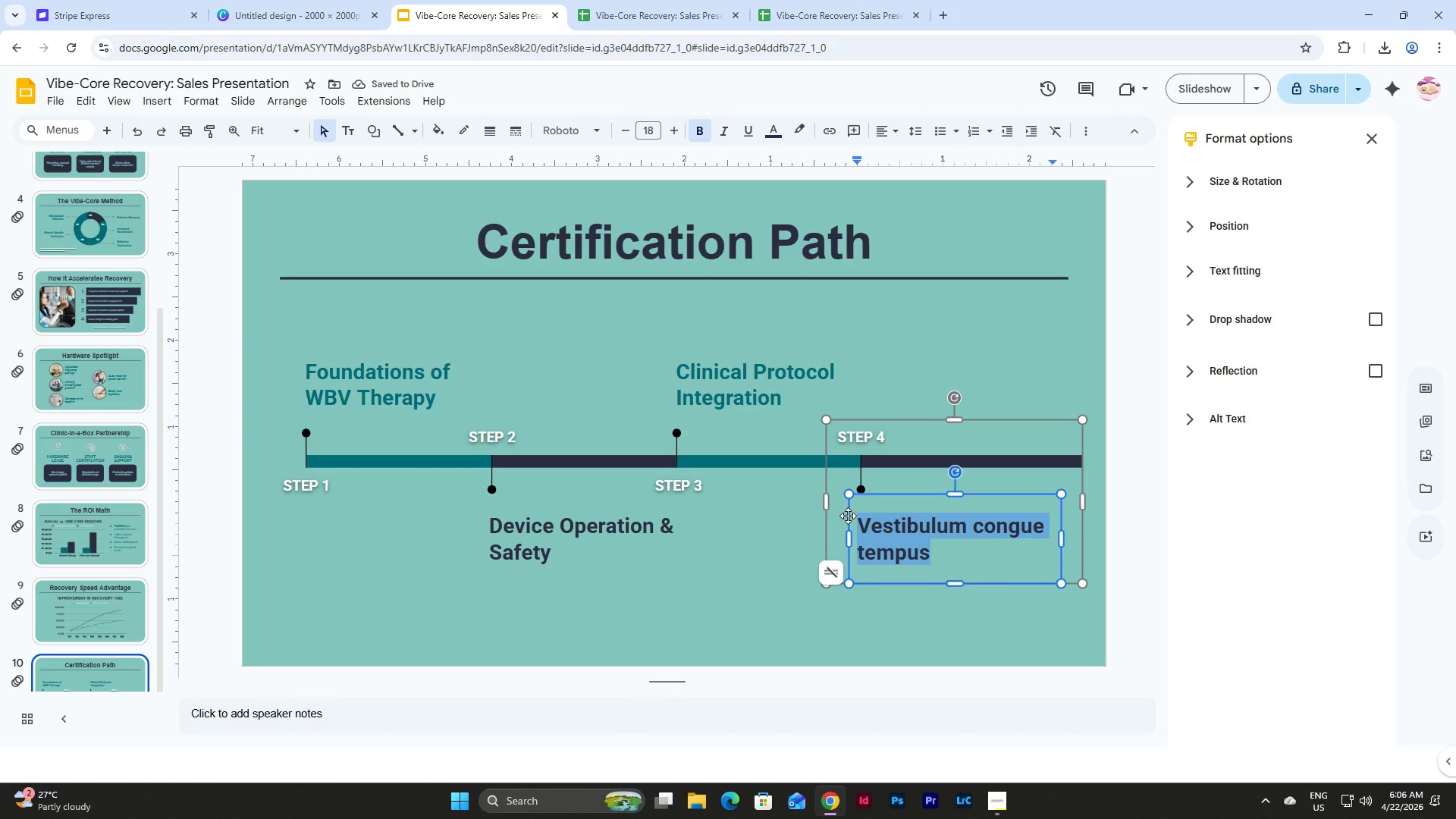 
type(Certification + Ongoing Ud)
key(Backspace)
type(pdates)
 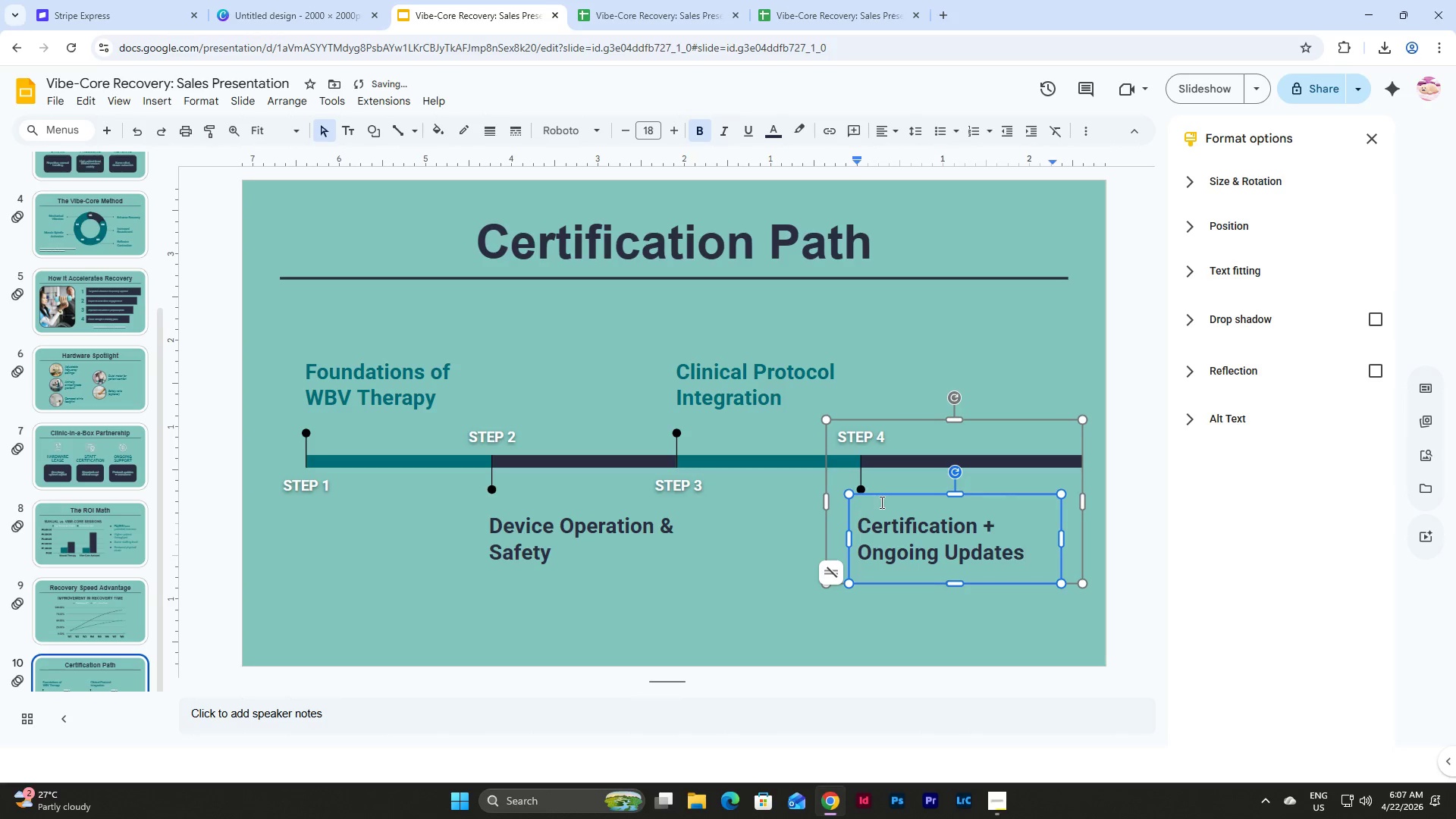 
left_click([664, 597])
 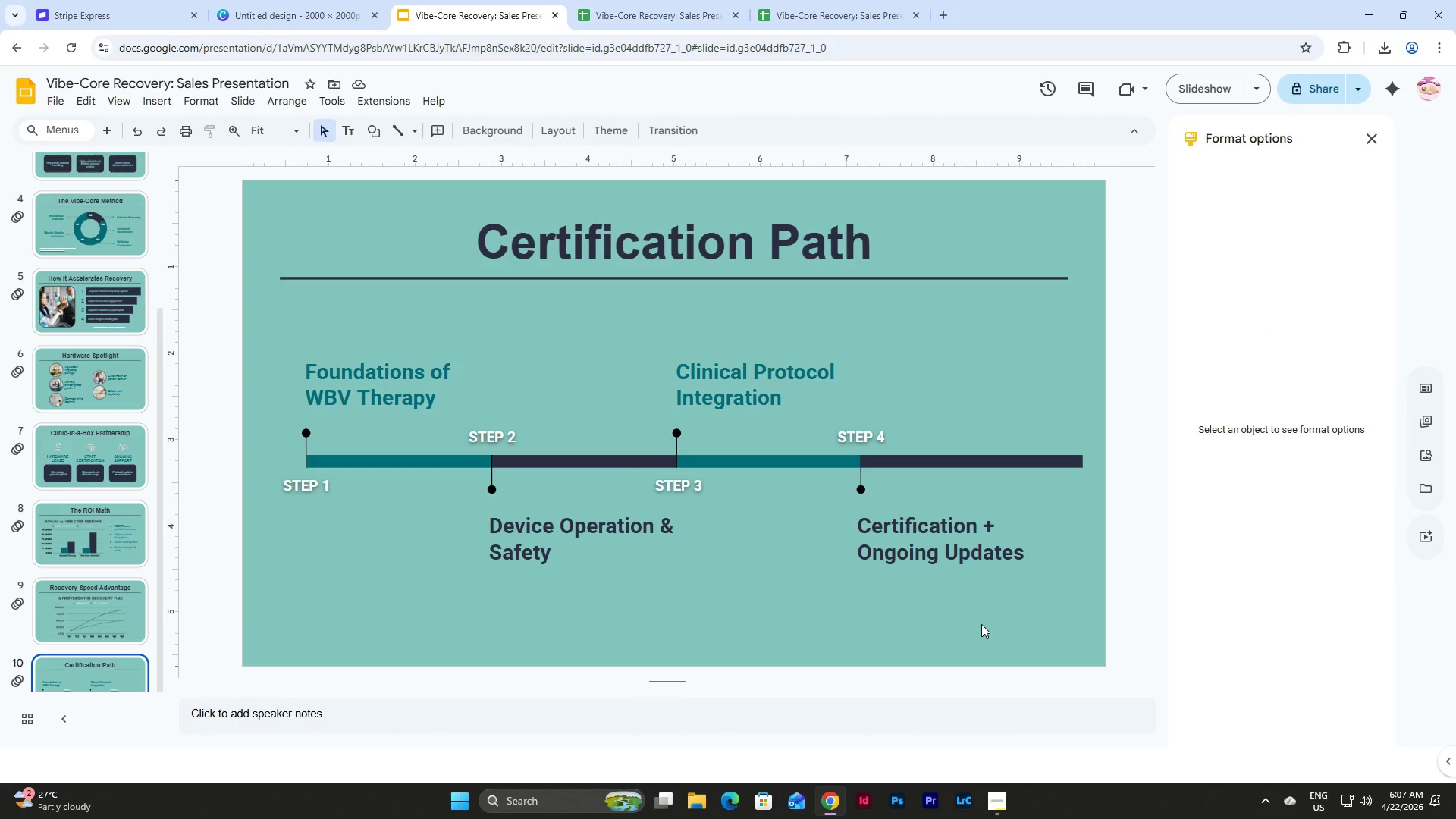 
wait(10.88)
 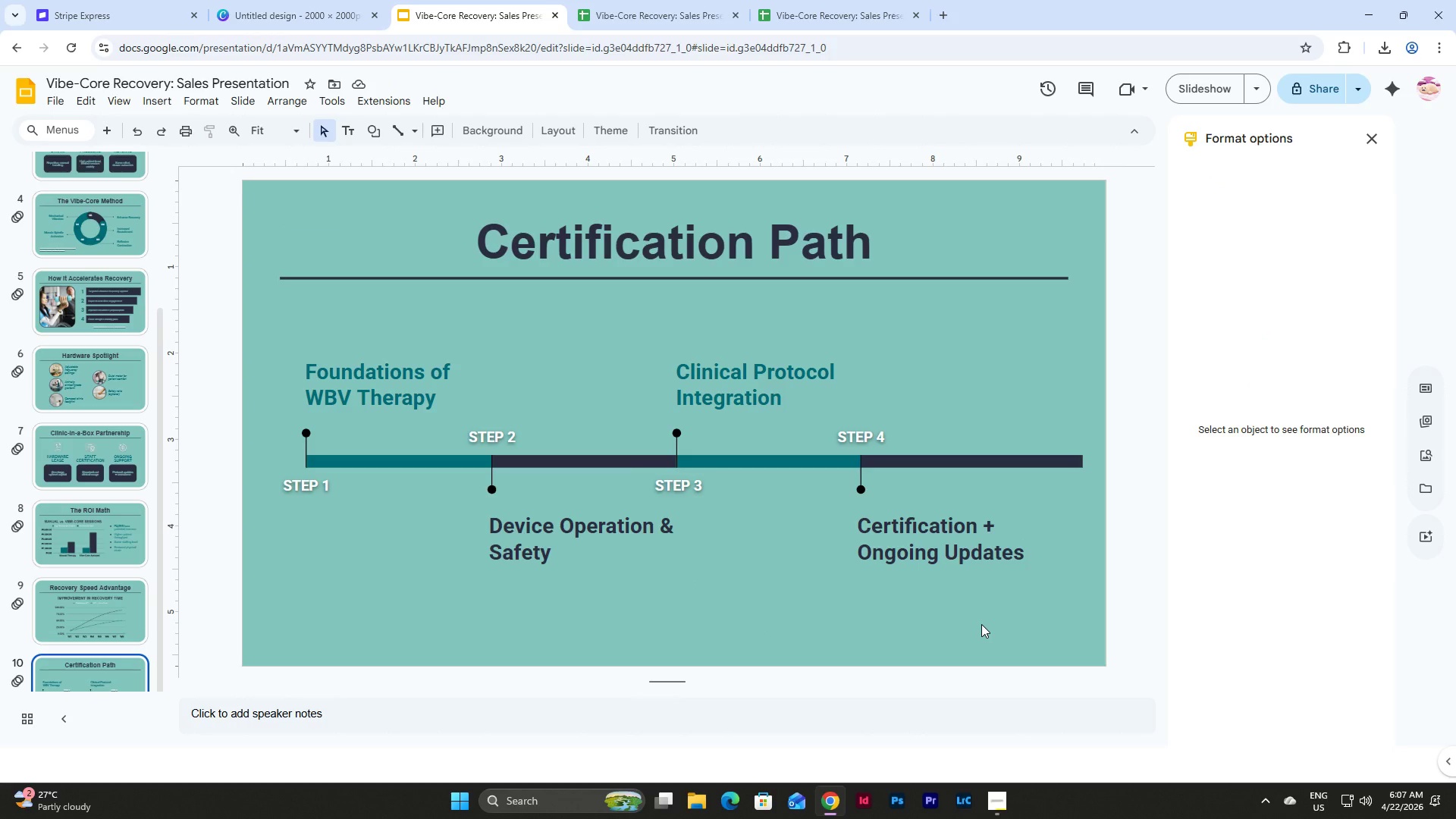 
left_click([993, 799])